 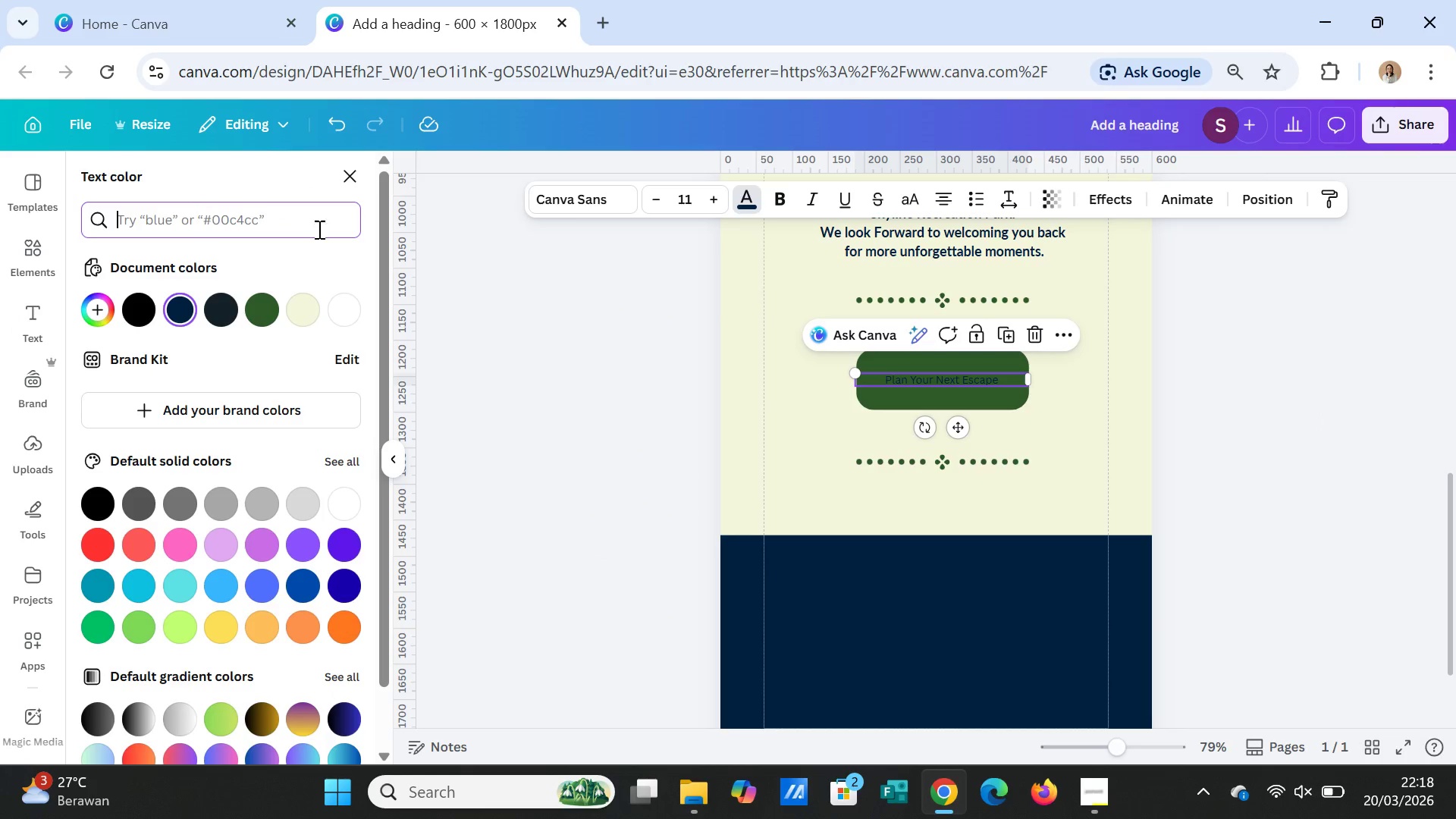 
key(Control+V)
 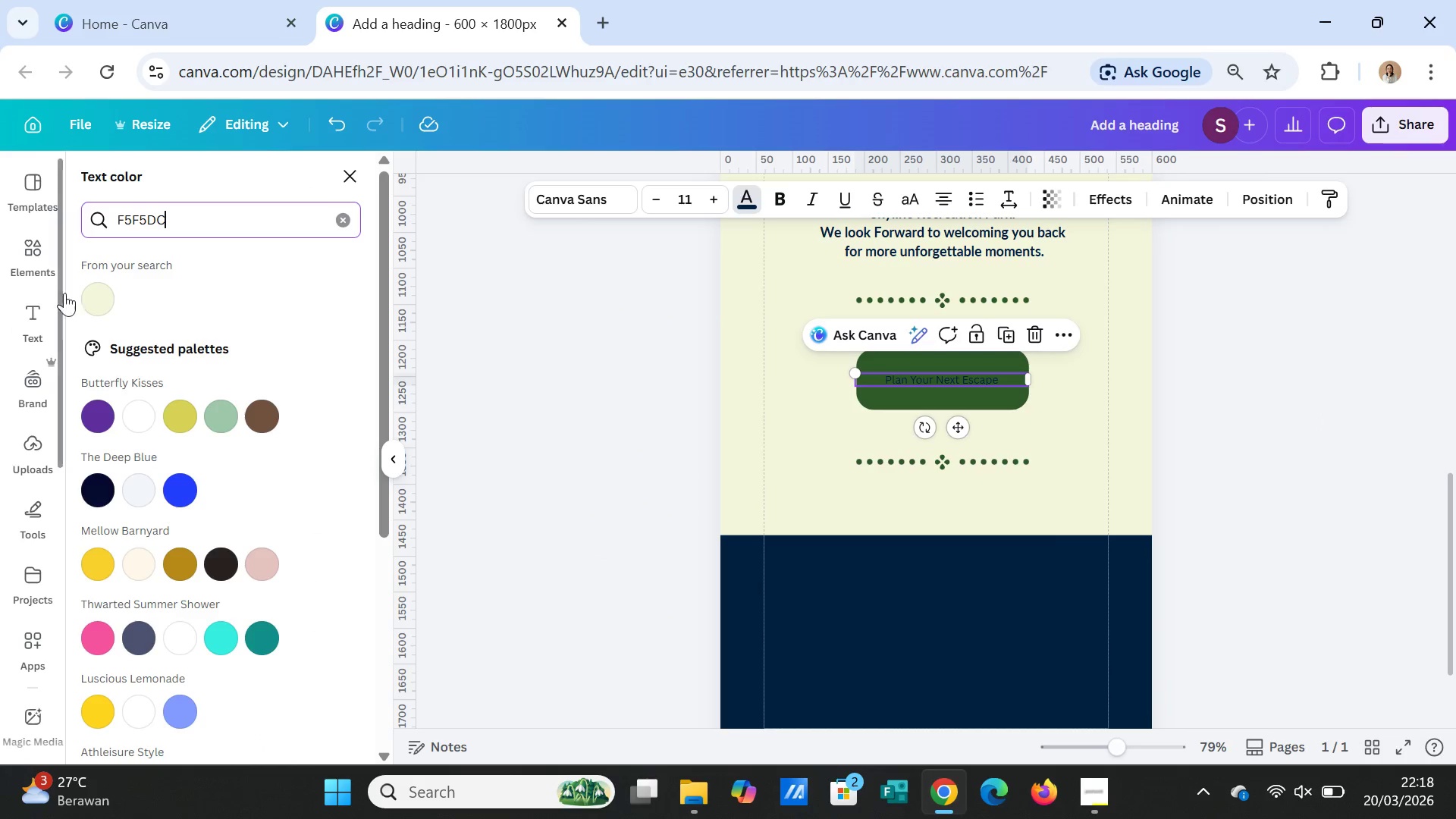 
left_click([94, 297])
 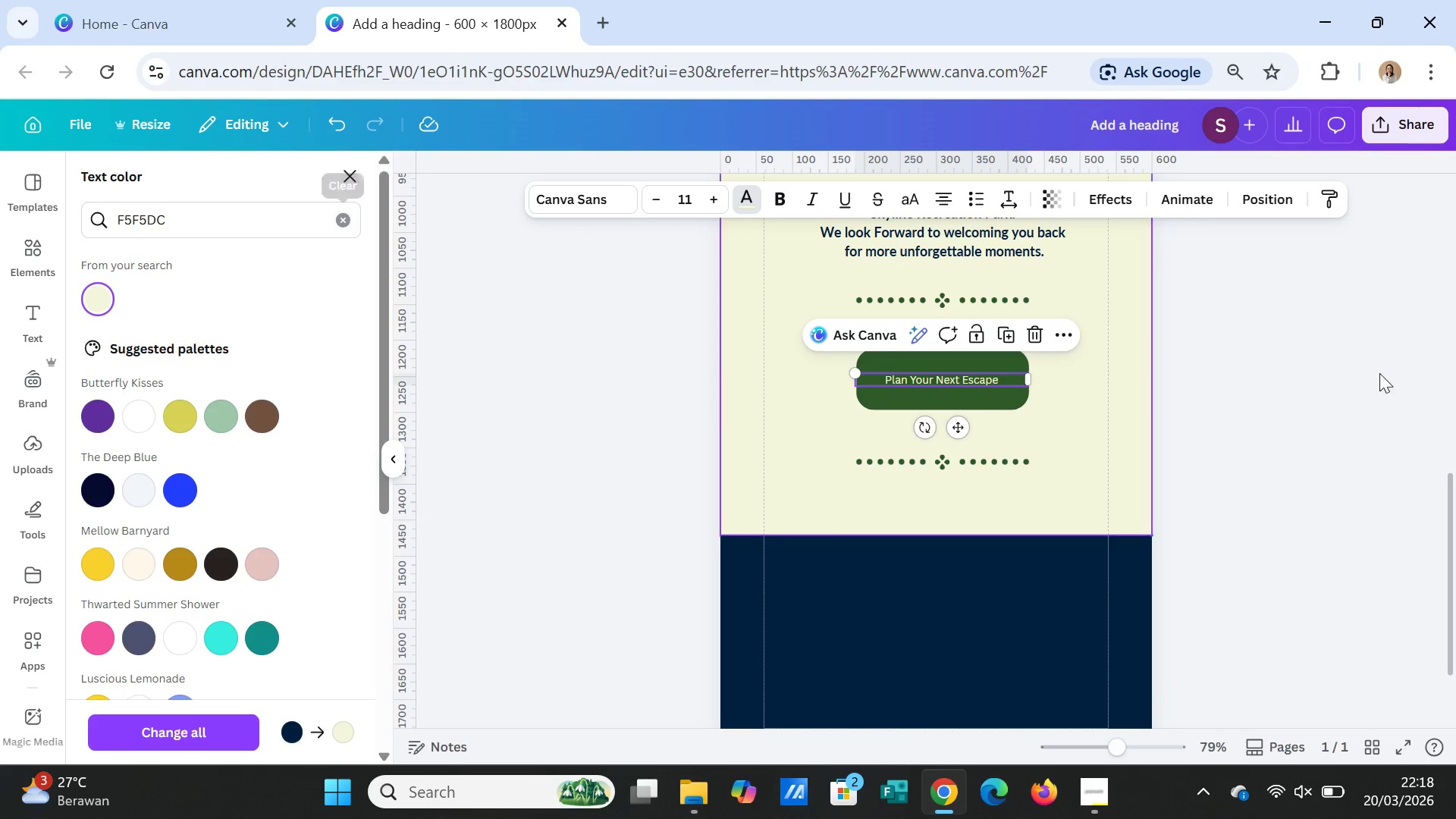 
left_click([1300, 376])
 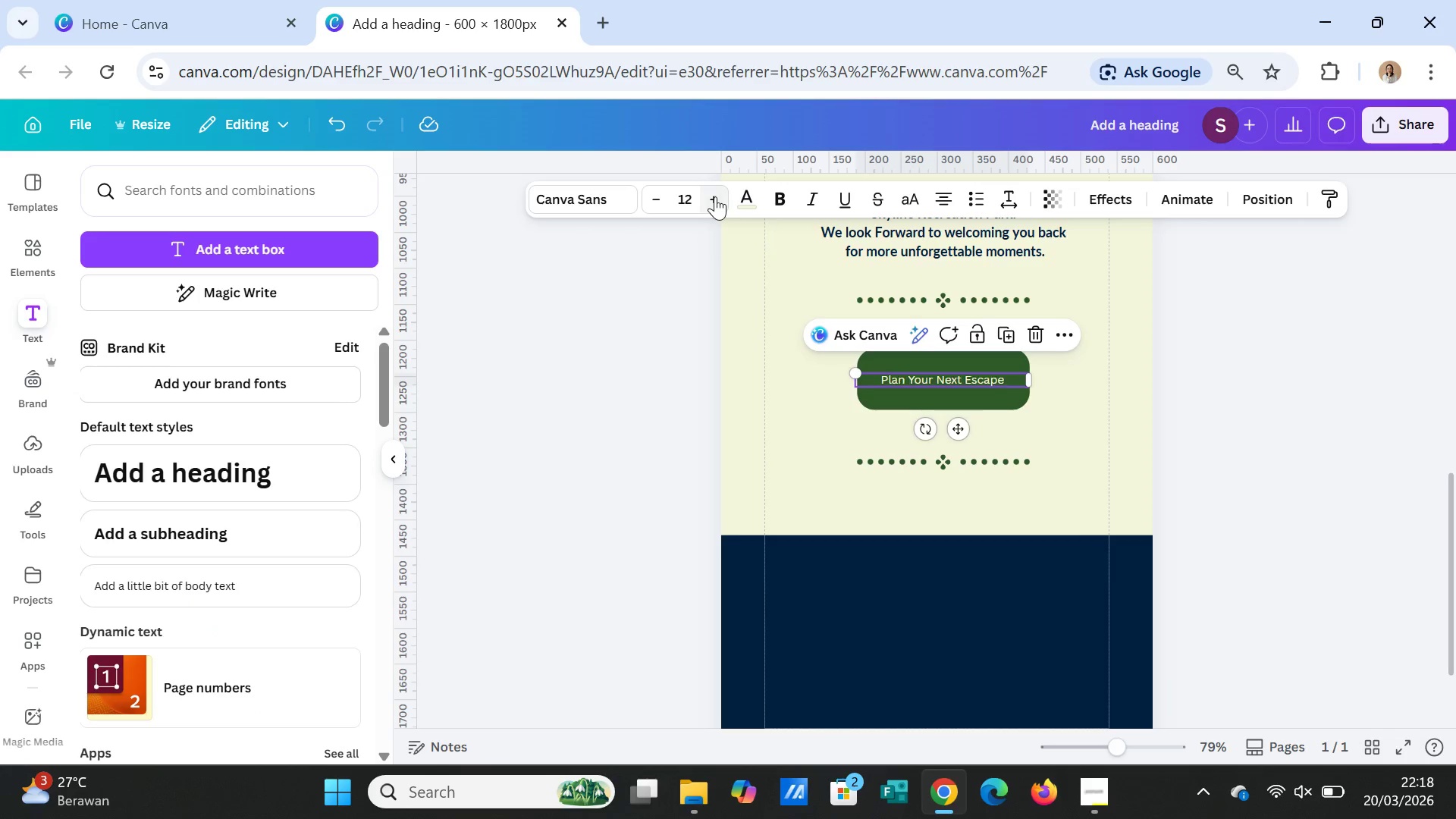 
double_click([715, 196])
 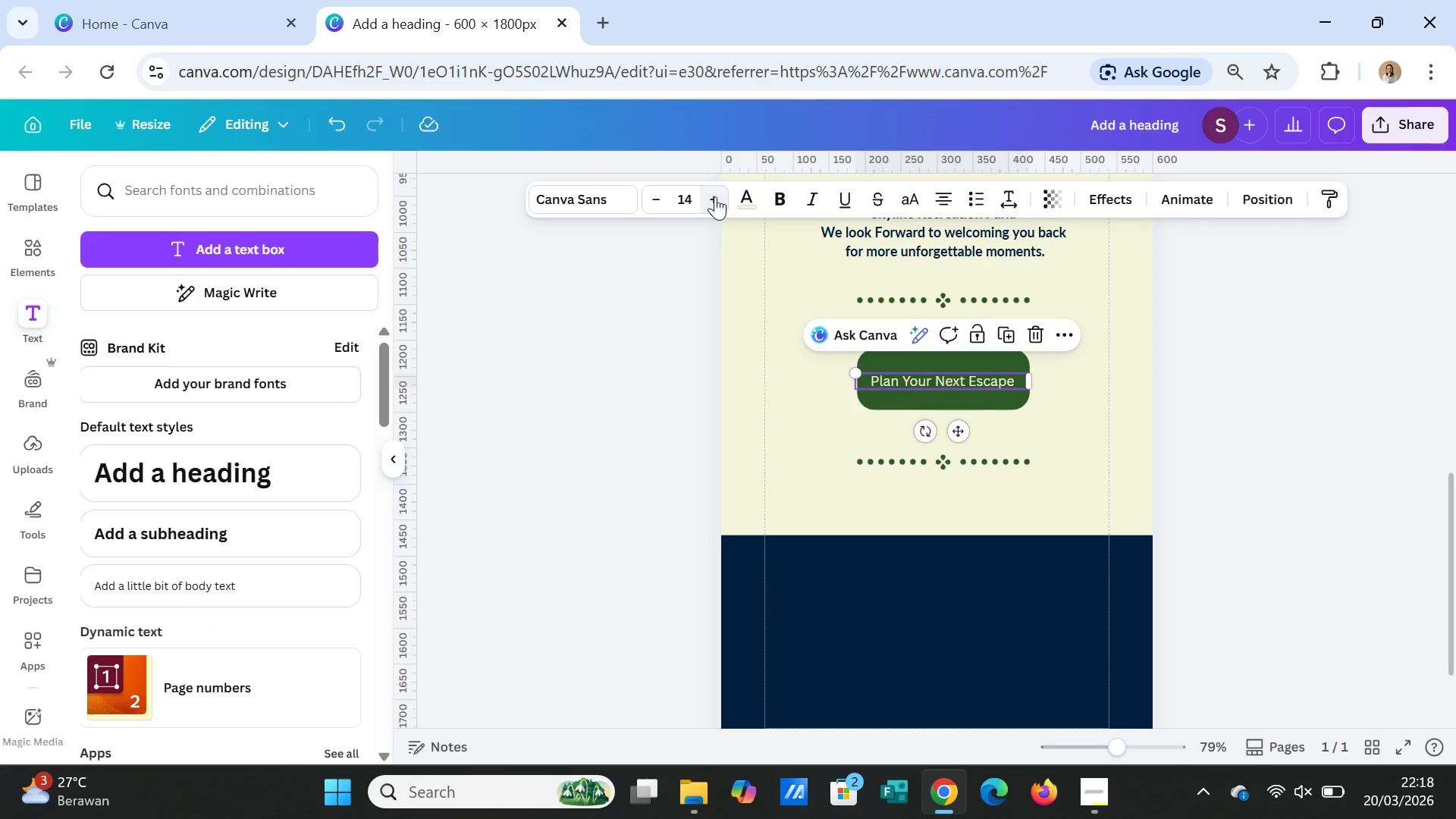 
triple_click([715, 196])
 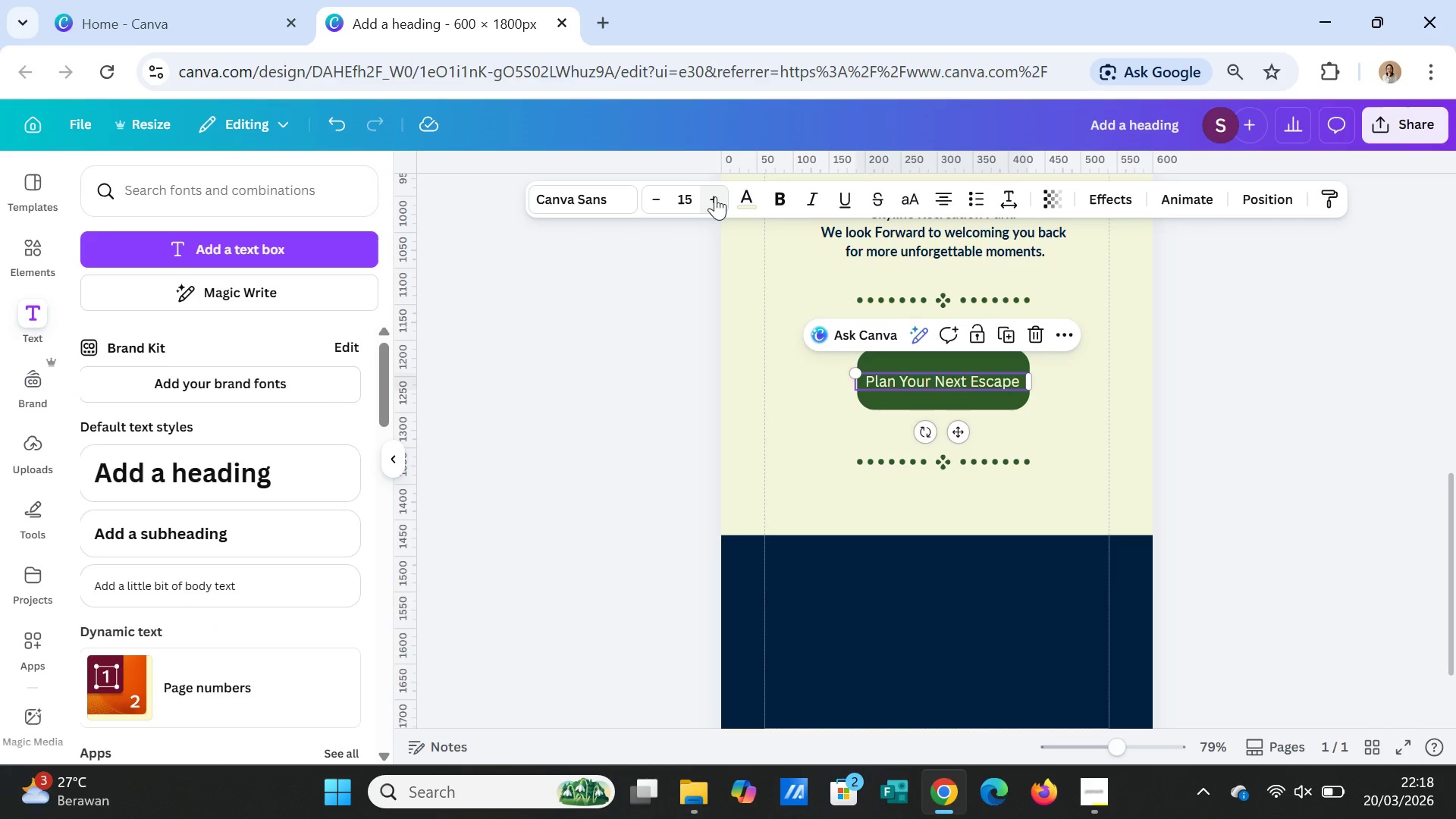 
left_click([715, 196])
 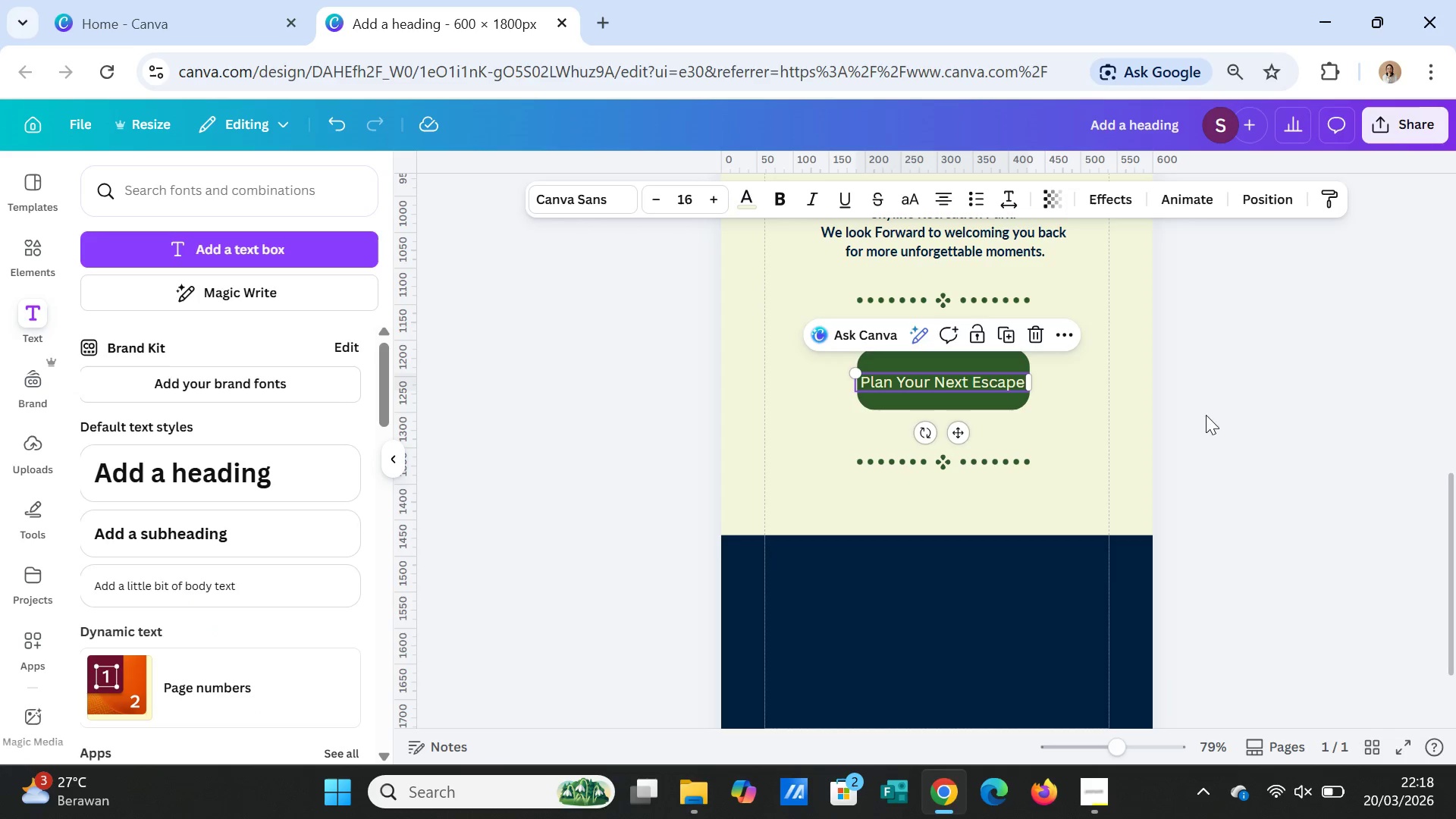 
left_click([1244, 422])
 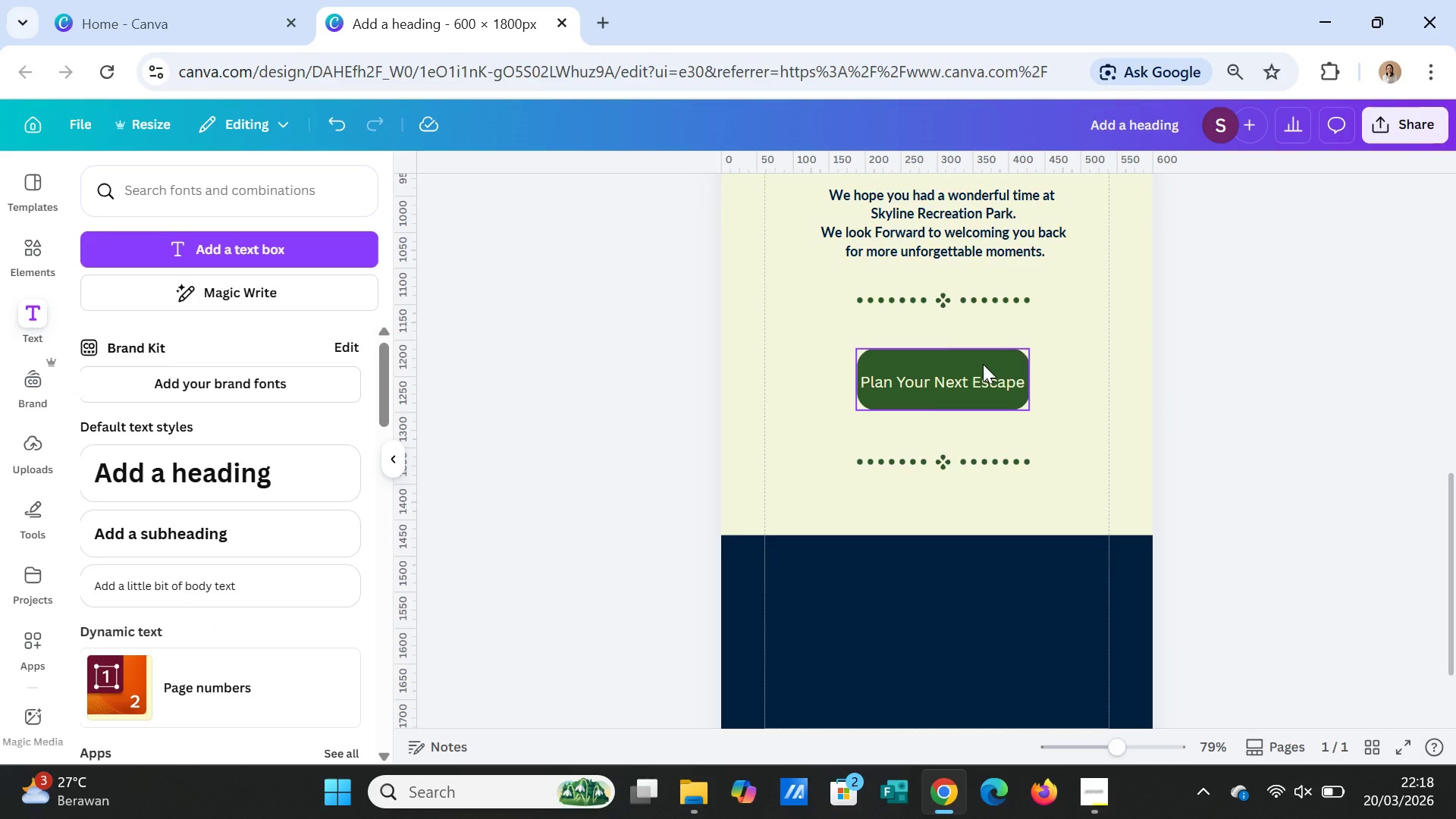 
left_click([983, 364])
 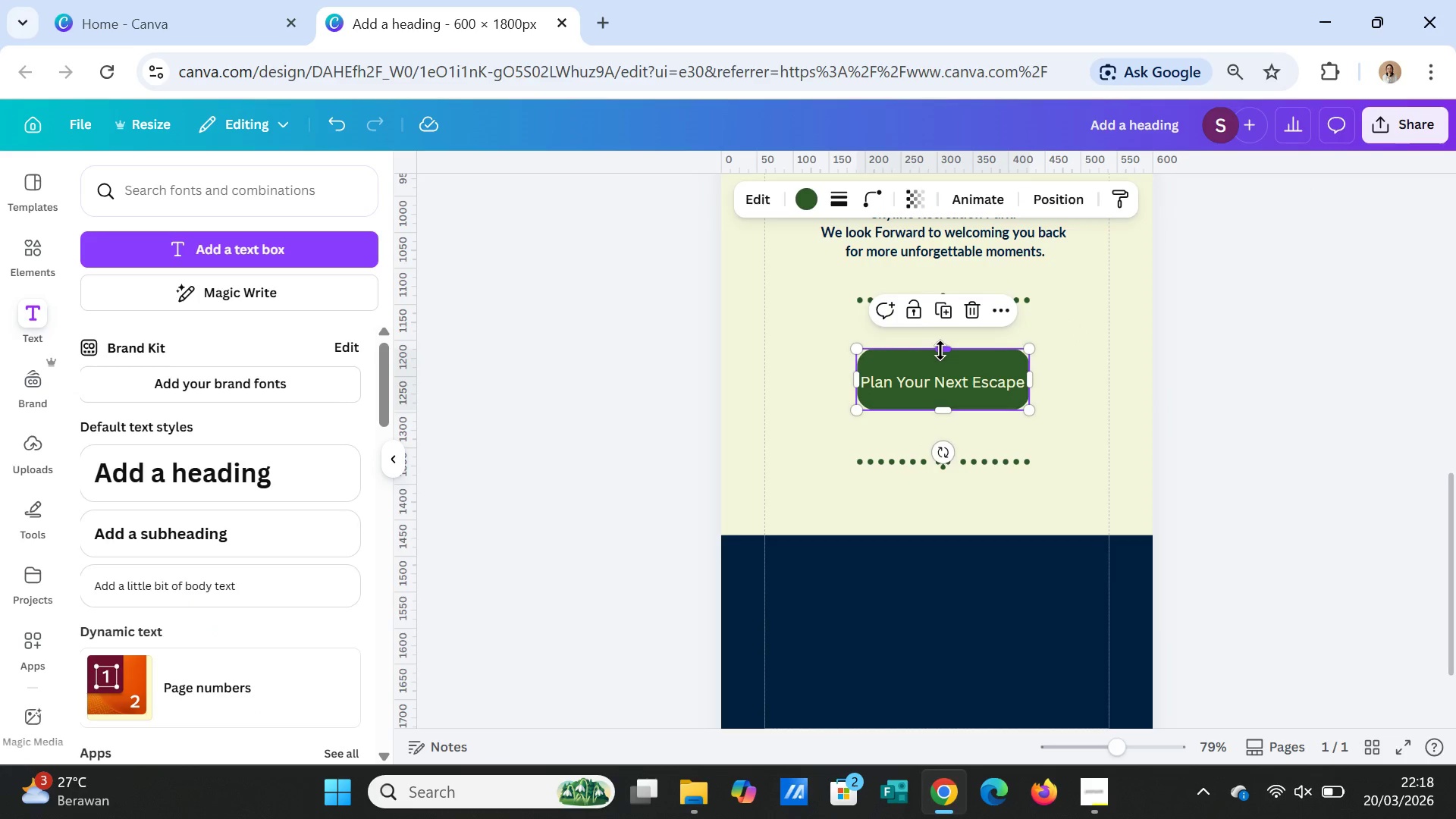 
left_click_drag(start_coordinate=[940, 350], to_coordinate=[940, 361])
 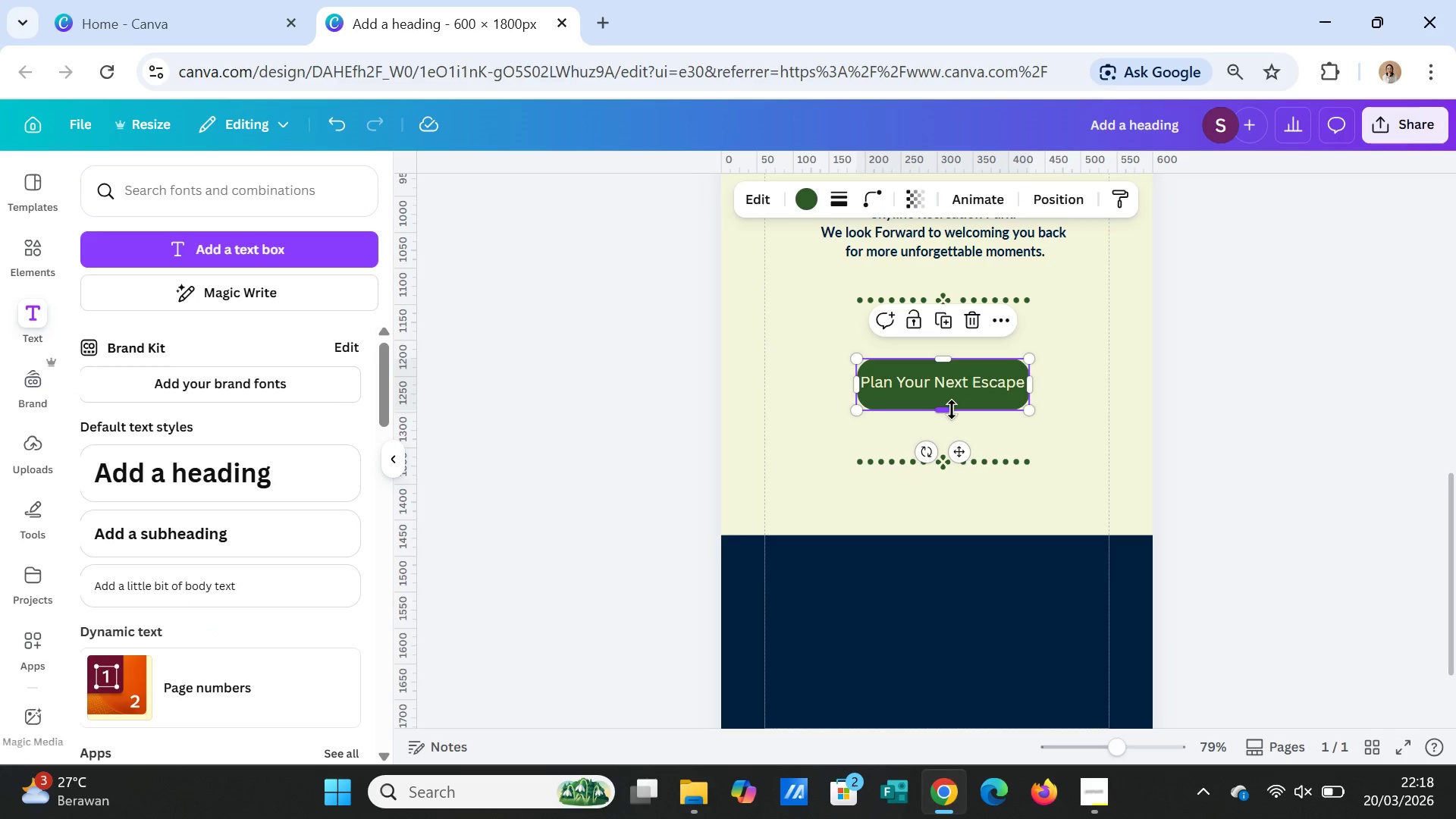 
left_click_drag(start_coordinate=[951, 409], to_coordinate=[952, 403])
 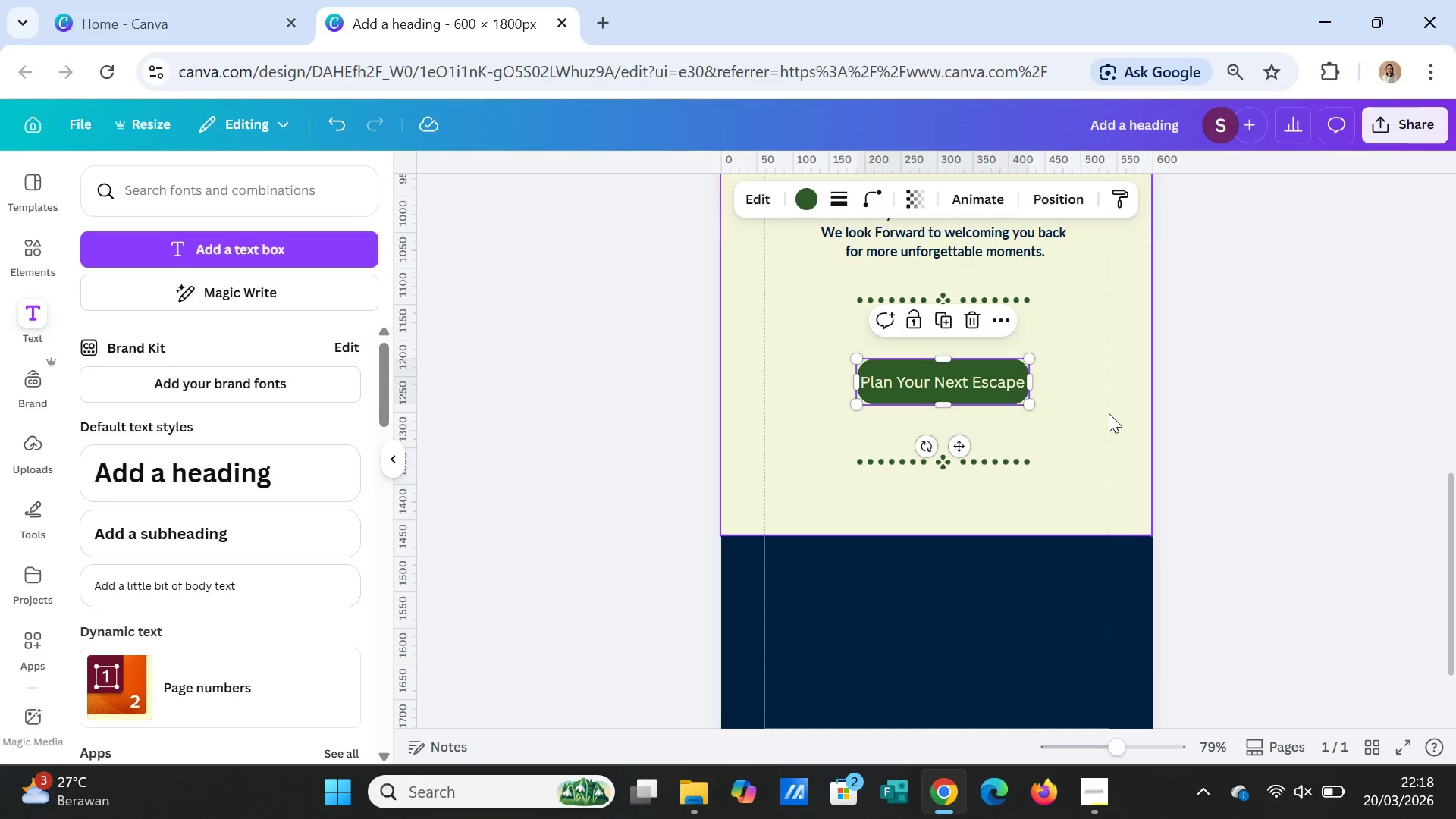 
left_click([1109, 413])
 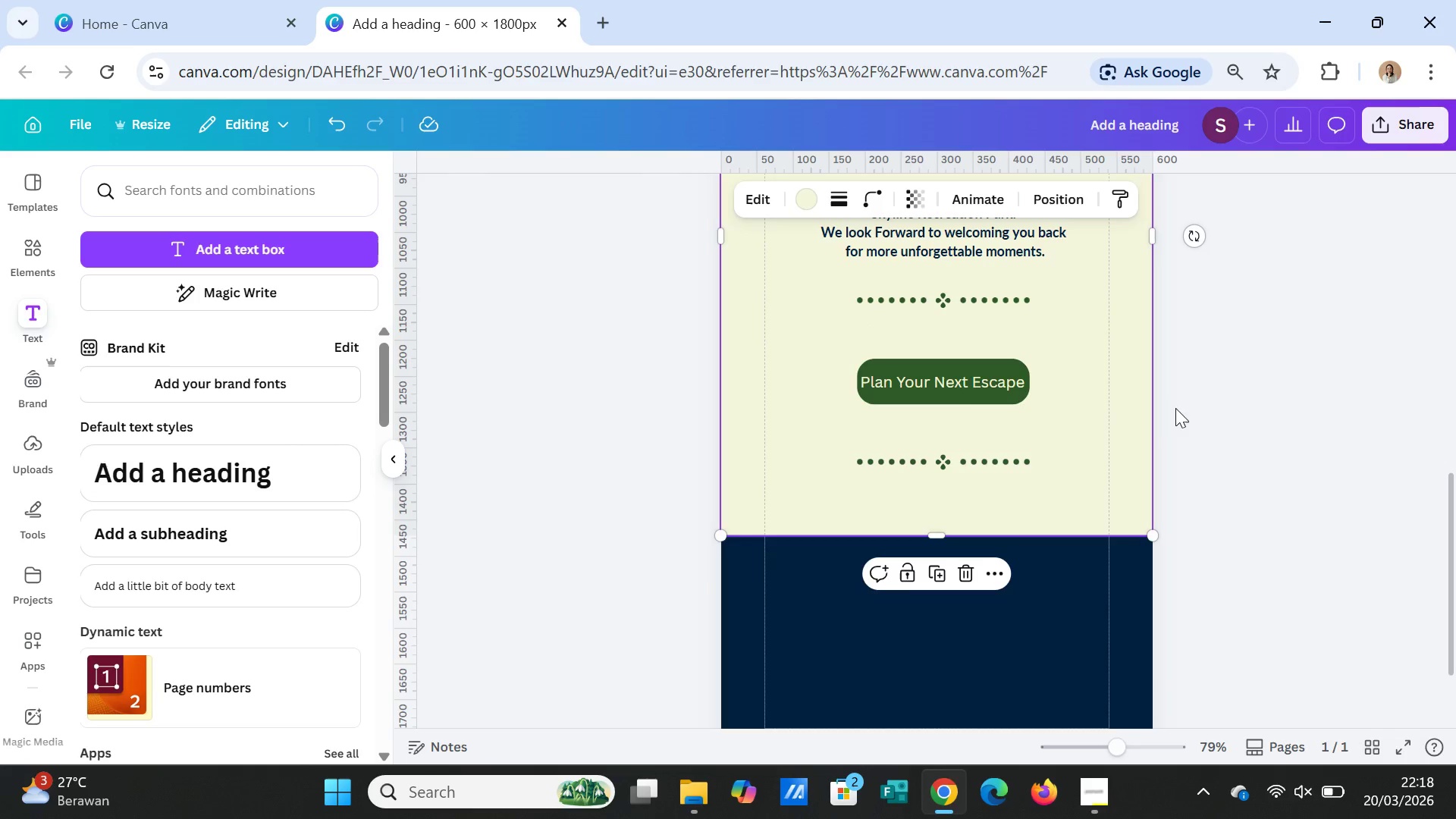 
left_click([1269, 406])
 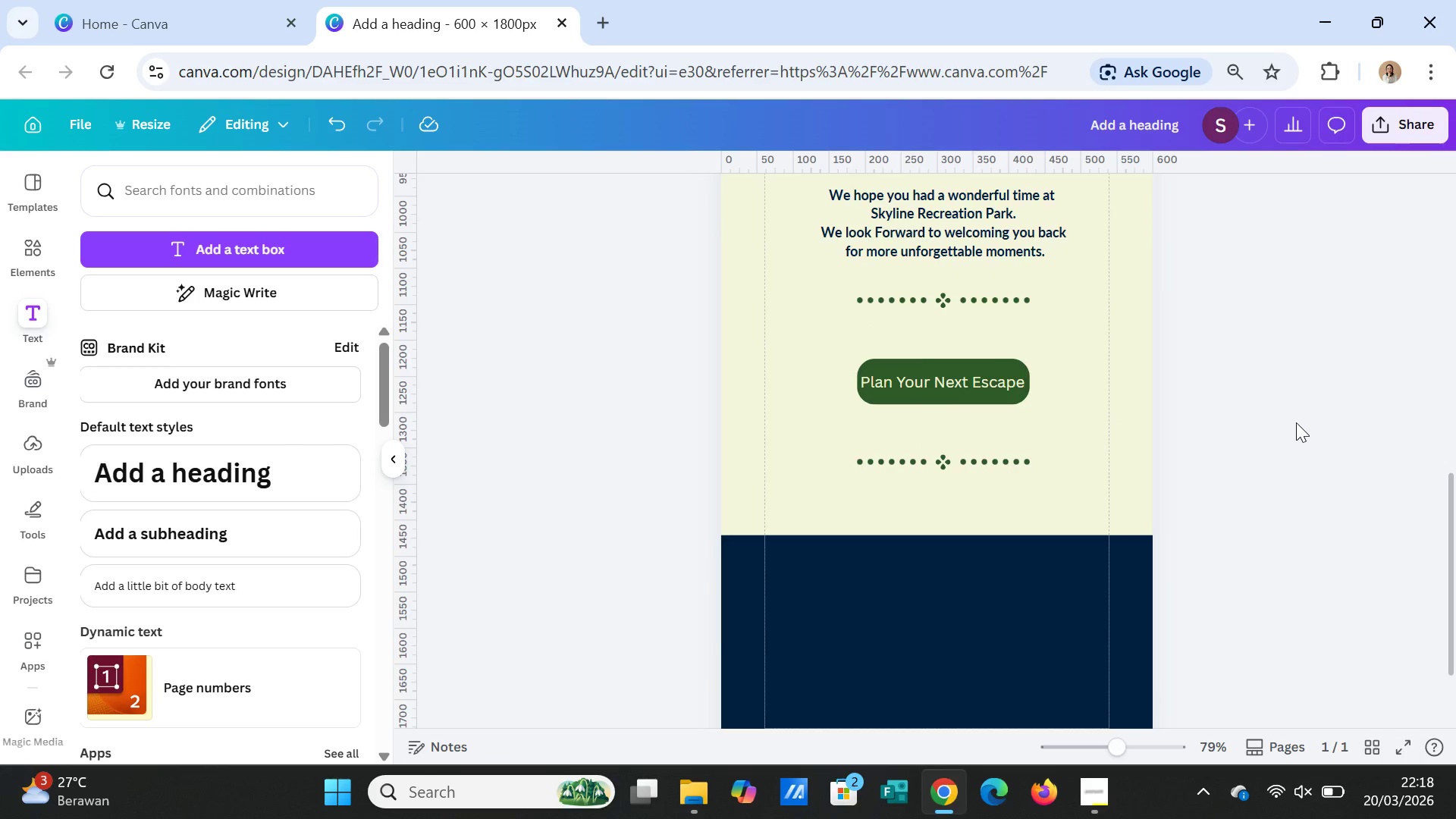 
scroll: coordinate [1296, 422], scroll_direction: up, amount: 1.0
 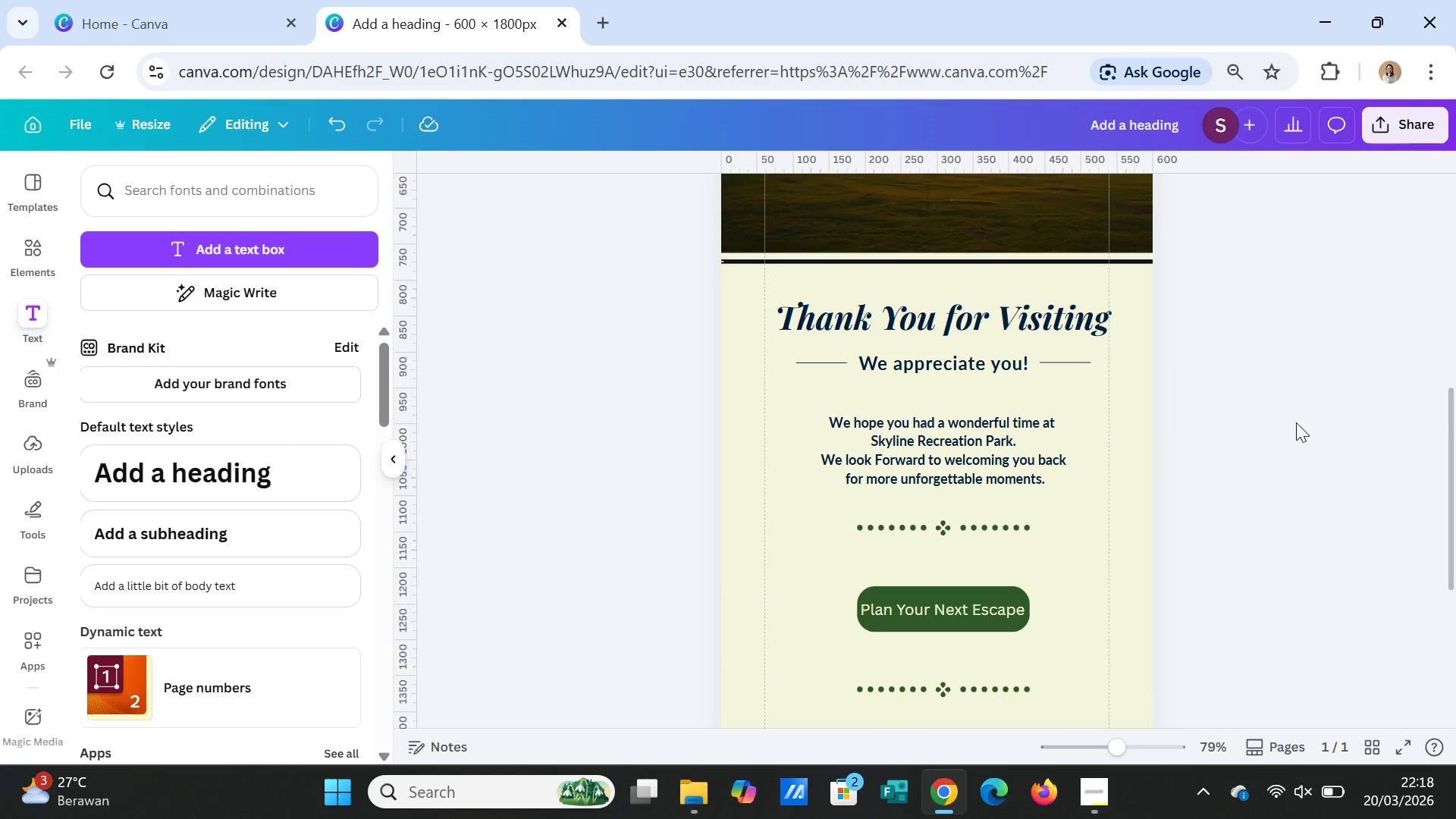 
scroll: coordinate [1296, 422], scroll_direction: down, amount: 3.0
 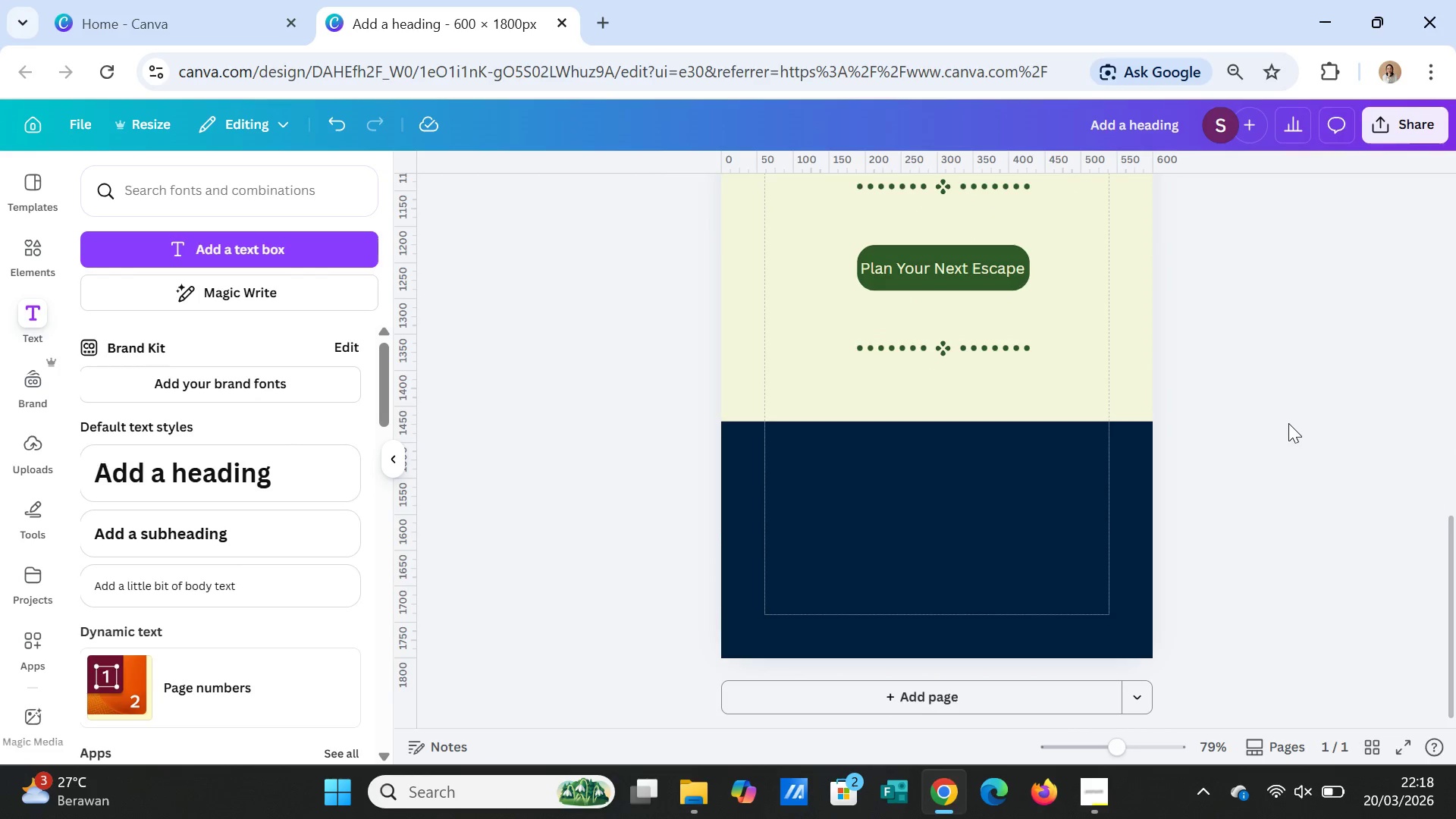 
scroll: coordinate [1286, 427], scroll_direction: up, amount: 6.0
 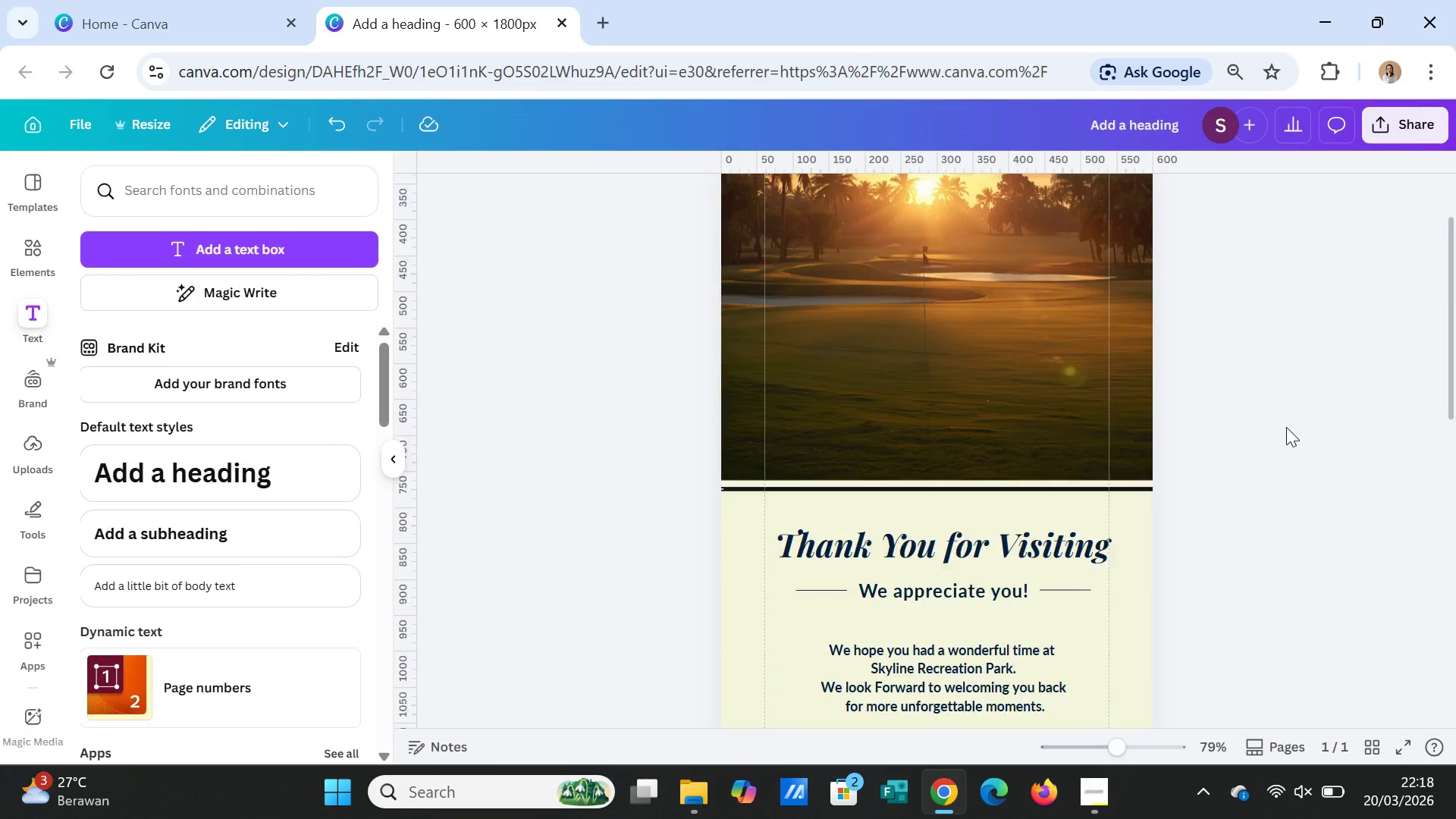 
scroll: coordinate [1286, 427], scroll_direction: down, amount: 4.0
 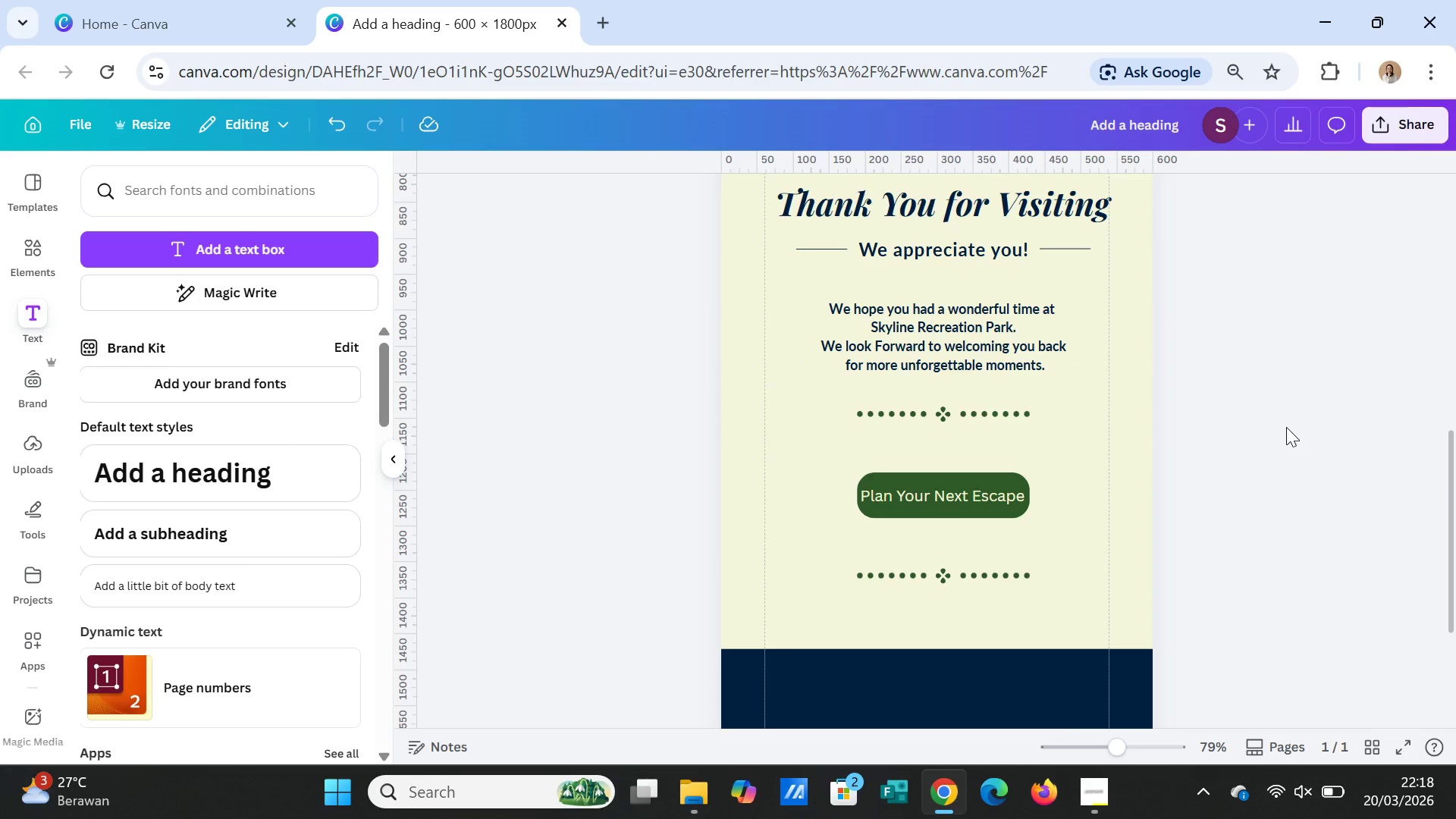 
wait(6.28)
 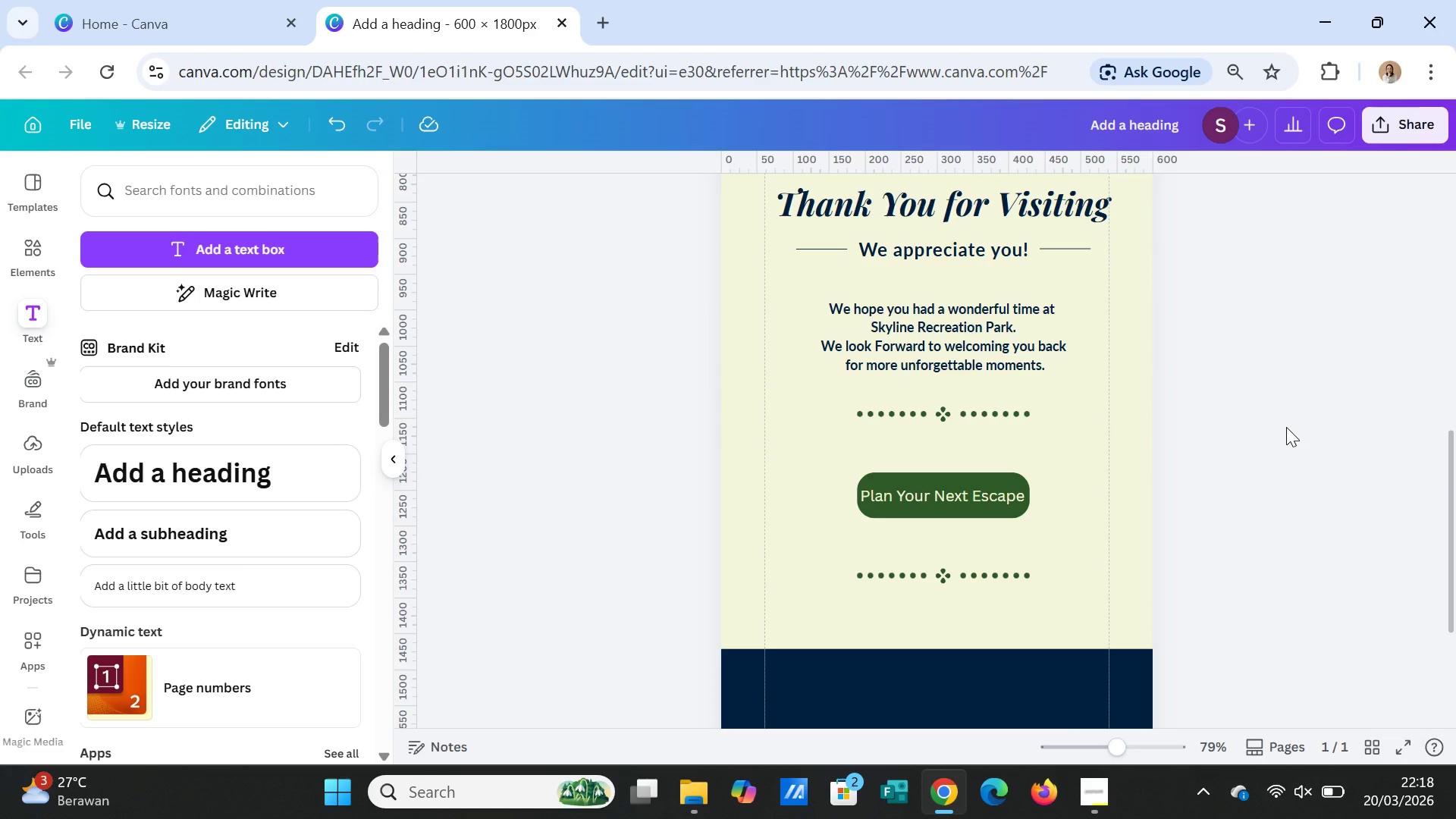 
scroll: coordinate [1286, 427], scroll_direction: down, amount: 3.0
 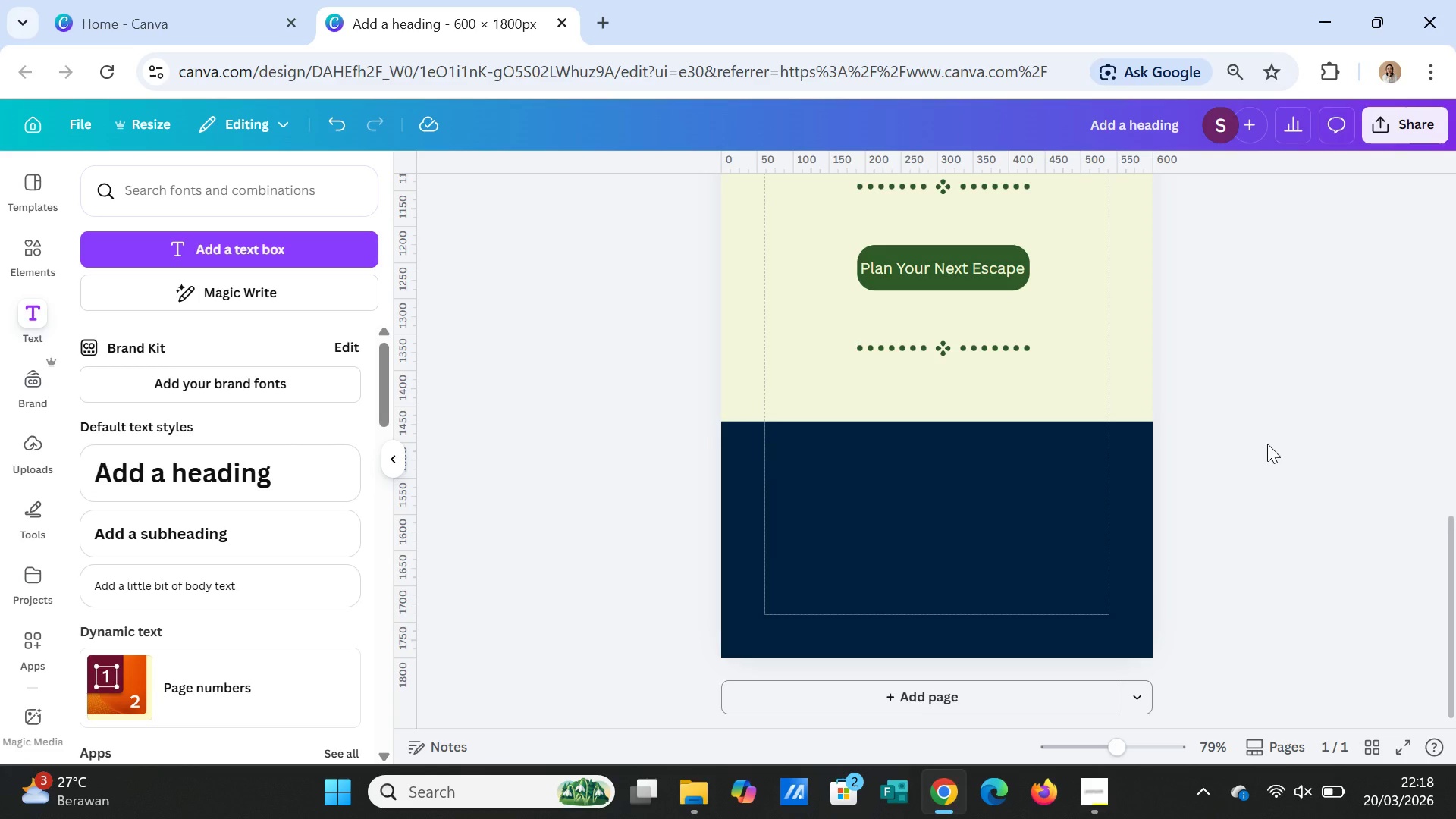 
scroll: coordinate [1266, 414], scroll_direction: up, amount: 3.0
 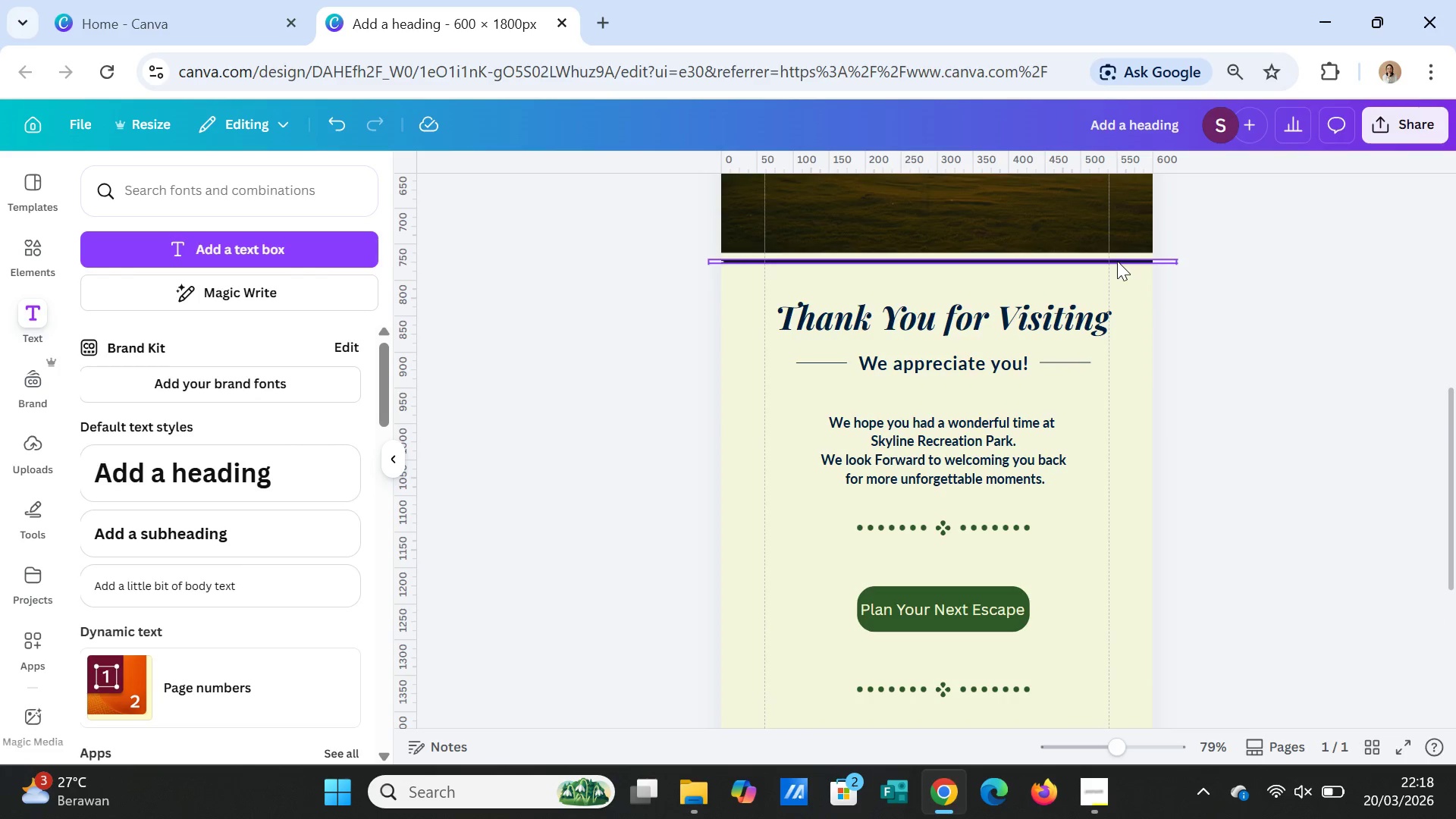 
left_click([1117, 261])
 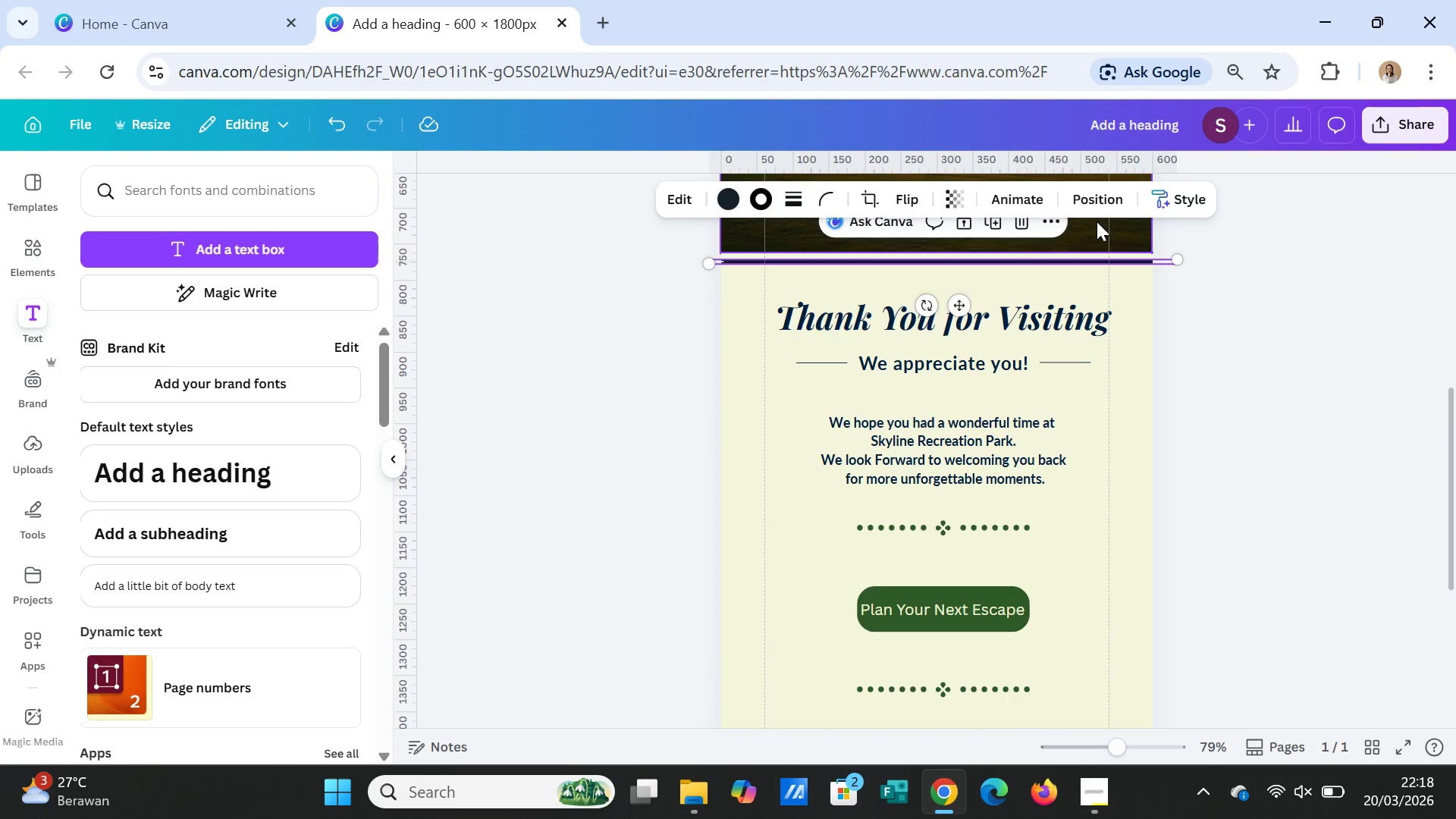 
scroll: coordinate [1076, 353], scroll_direction: up, amount: 2.0
 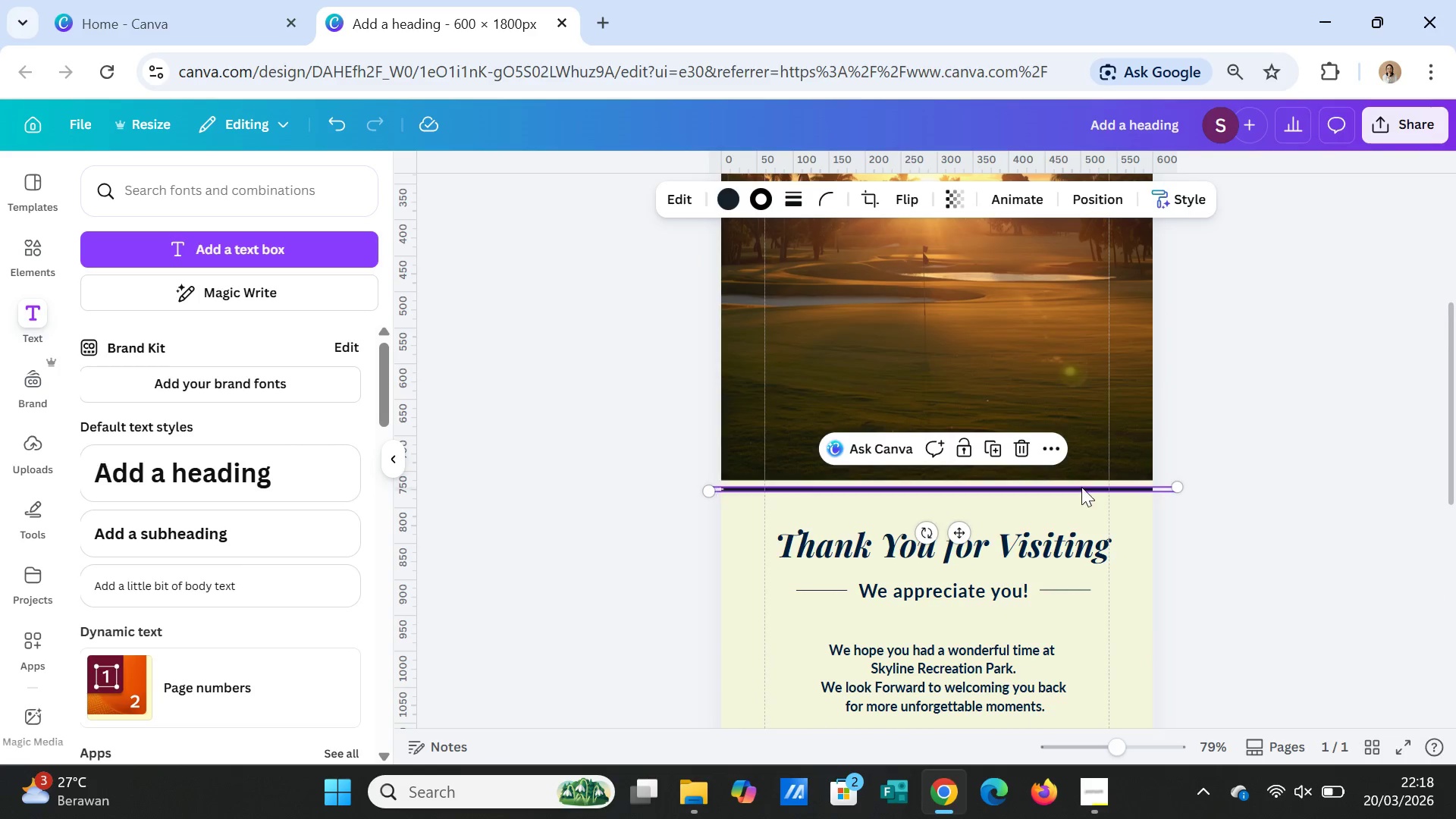 
left_click([1081, 487])
 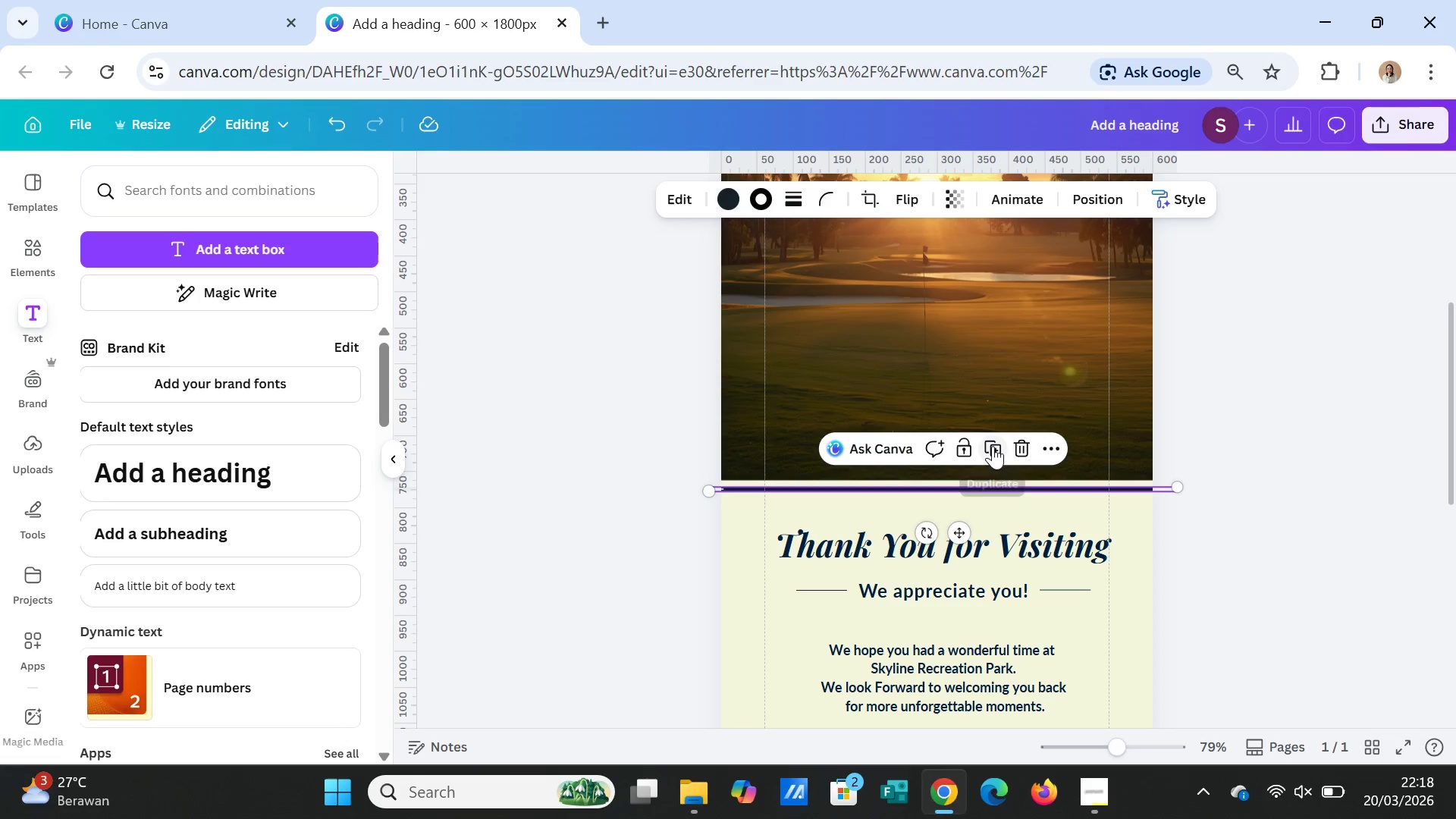 
left_click([994, 443])
 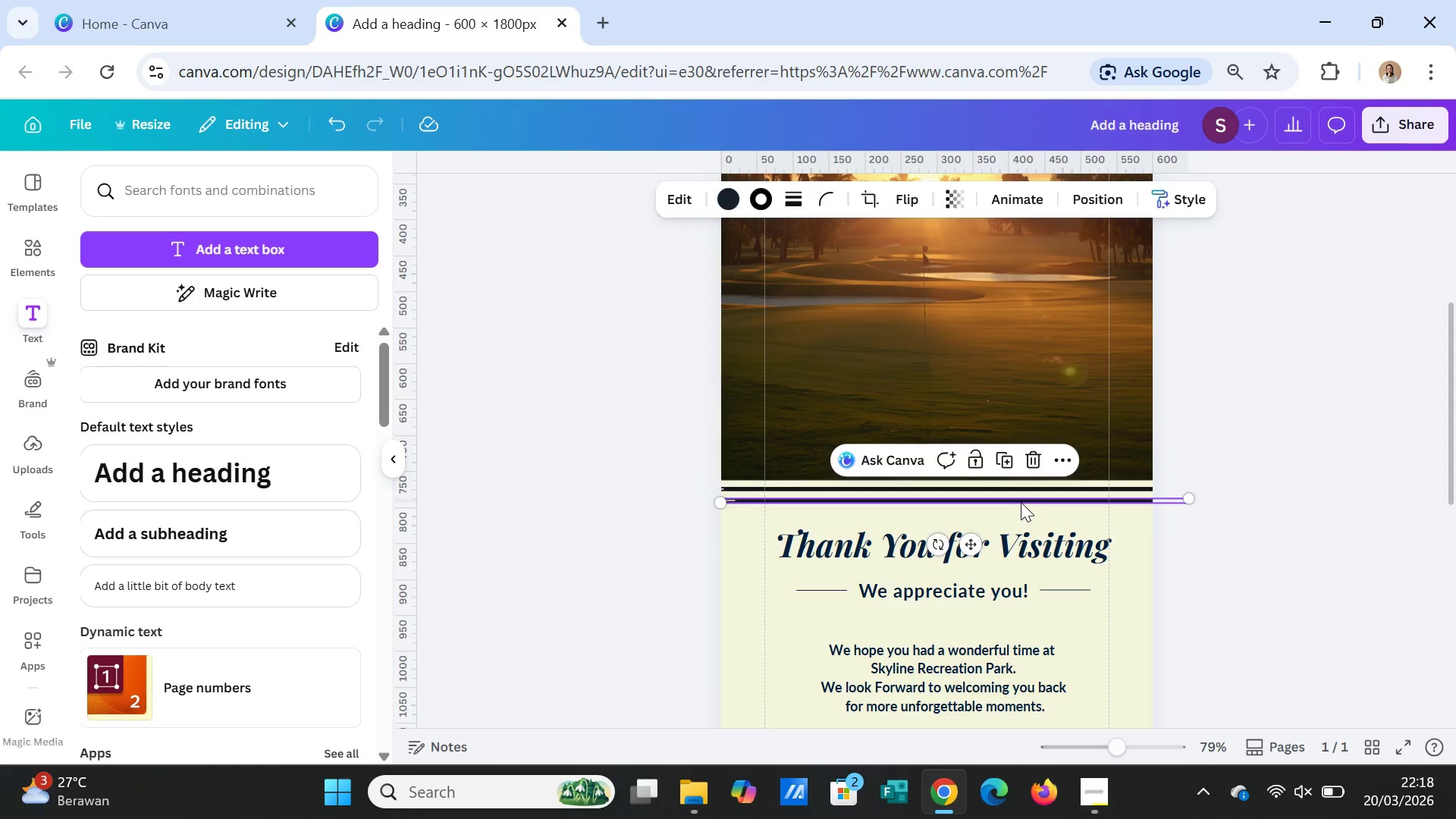 
left_click_drag(start_coordinate=[1021, 502], to_coordinate=[1006, 739])
 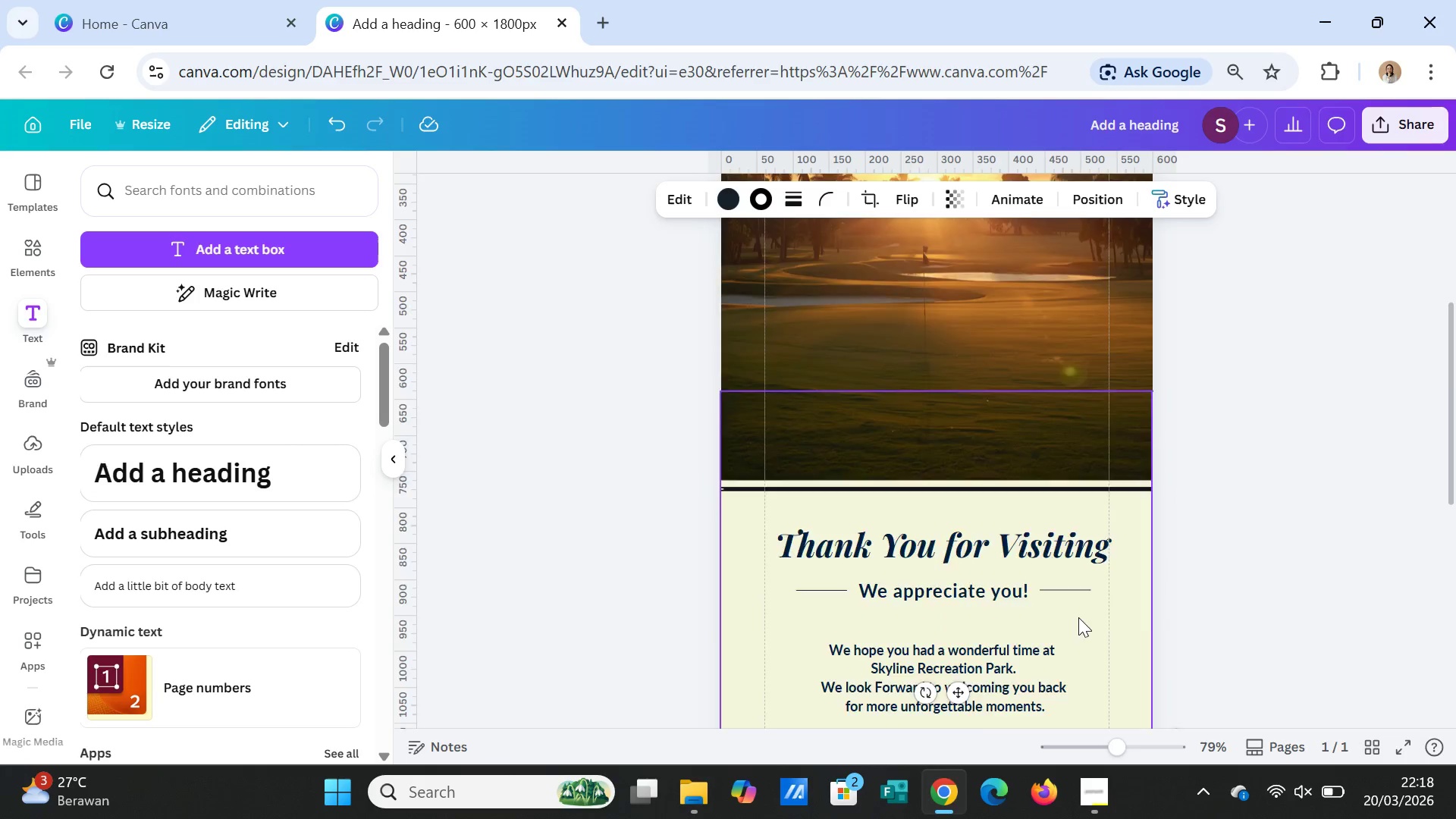 
scroll: coordinate [1078, 617], scroll_direction: down, amount: 2.0
 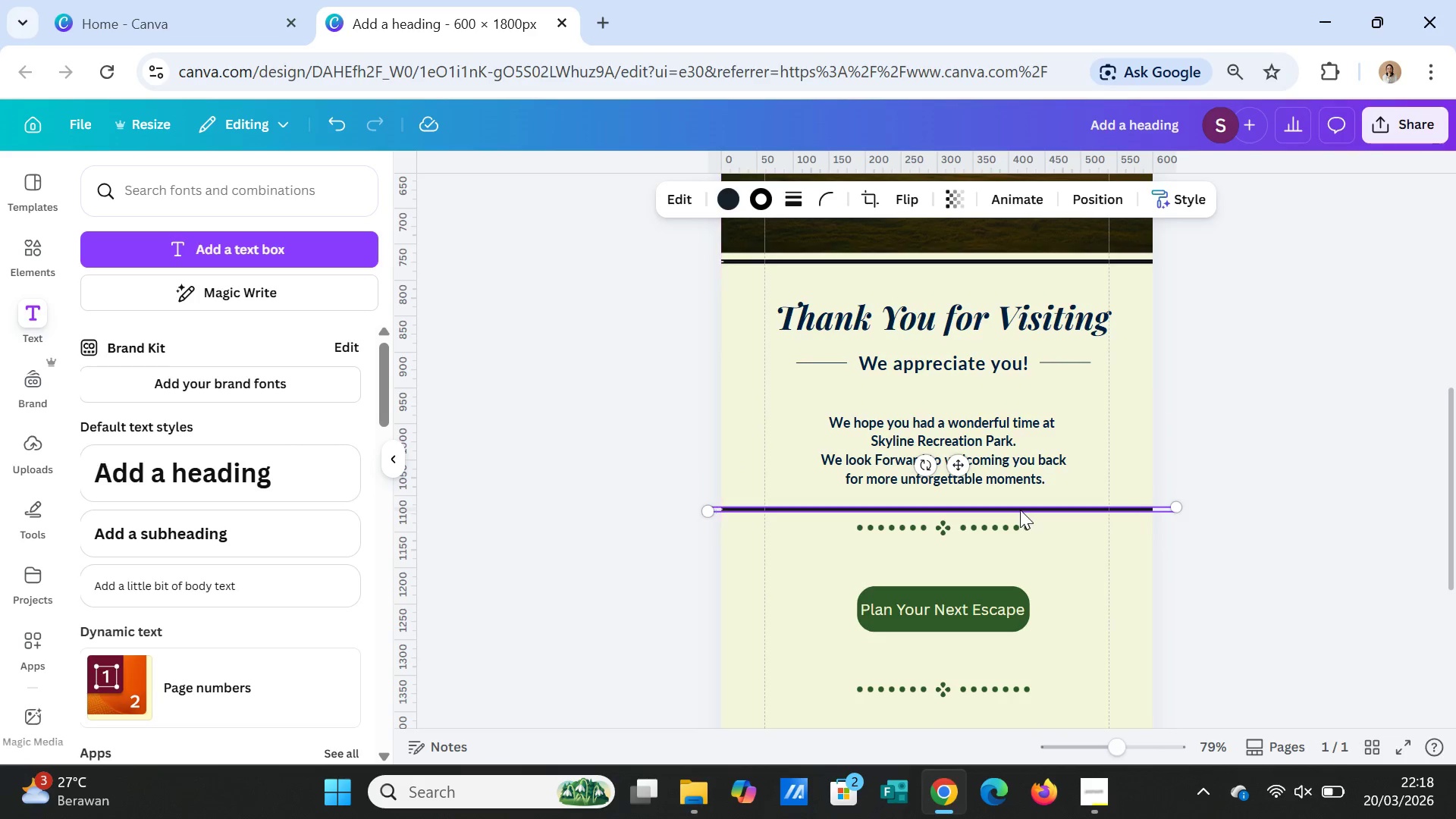 
left_click_drag(start_coordinate=[1020, 509], to_coordinate=[1006, 714])
 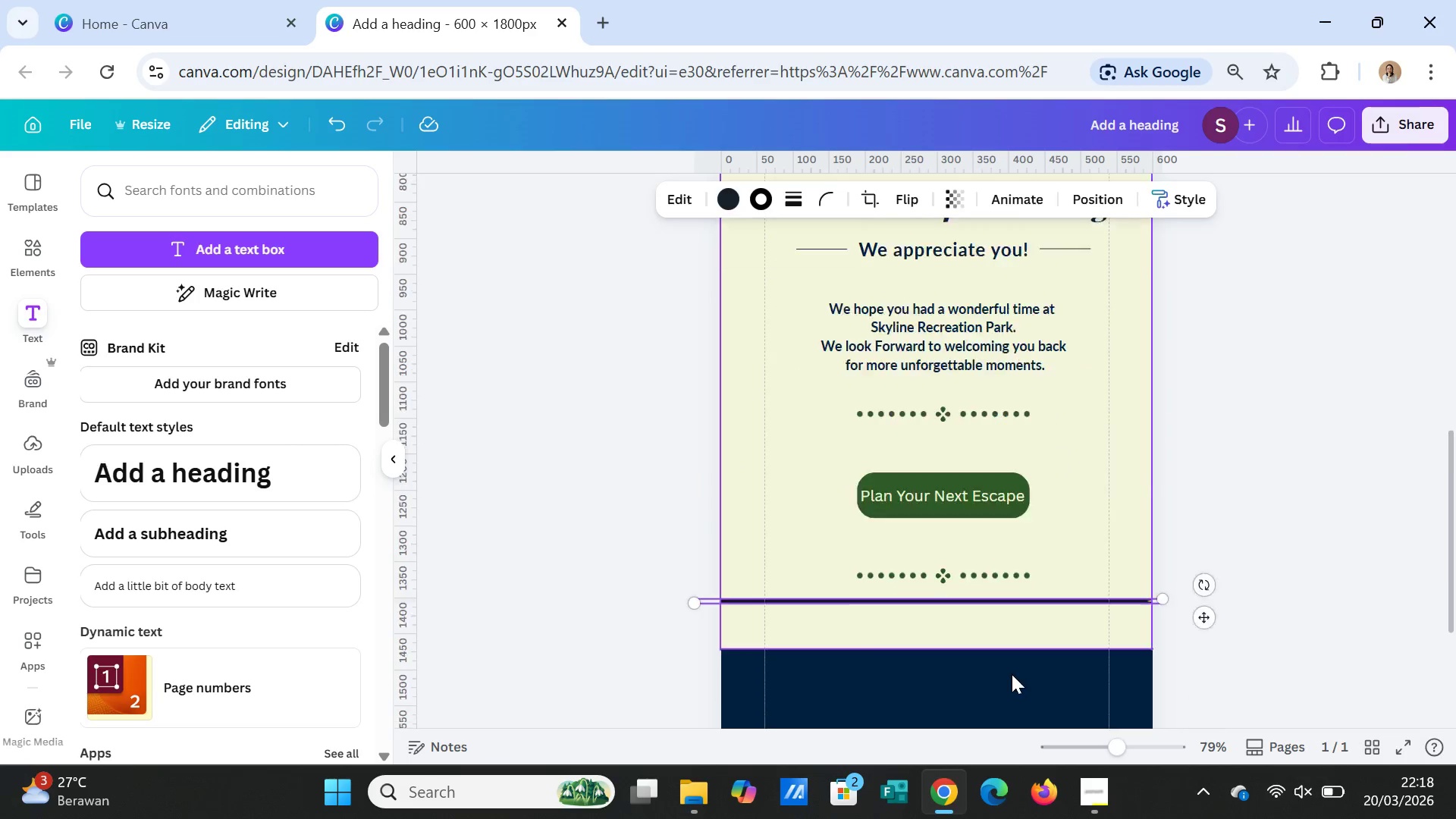 
scroll: coordinate [1012, 674], scroll_direction: down, amount: 2.0
 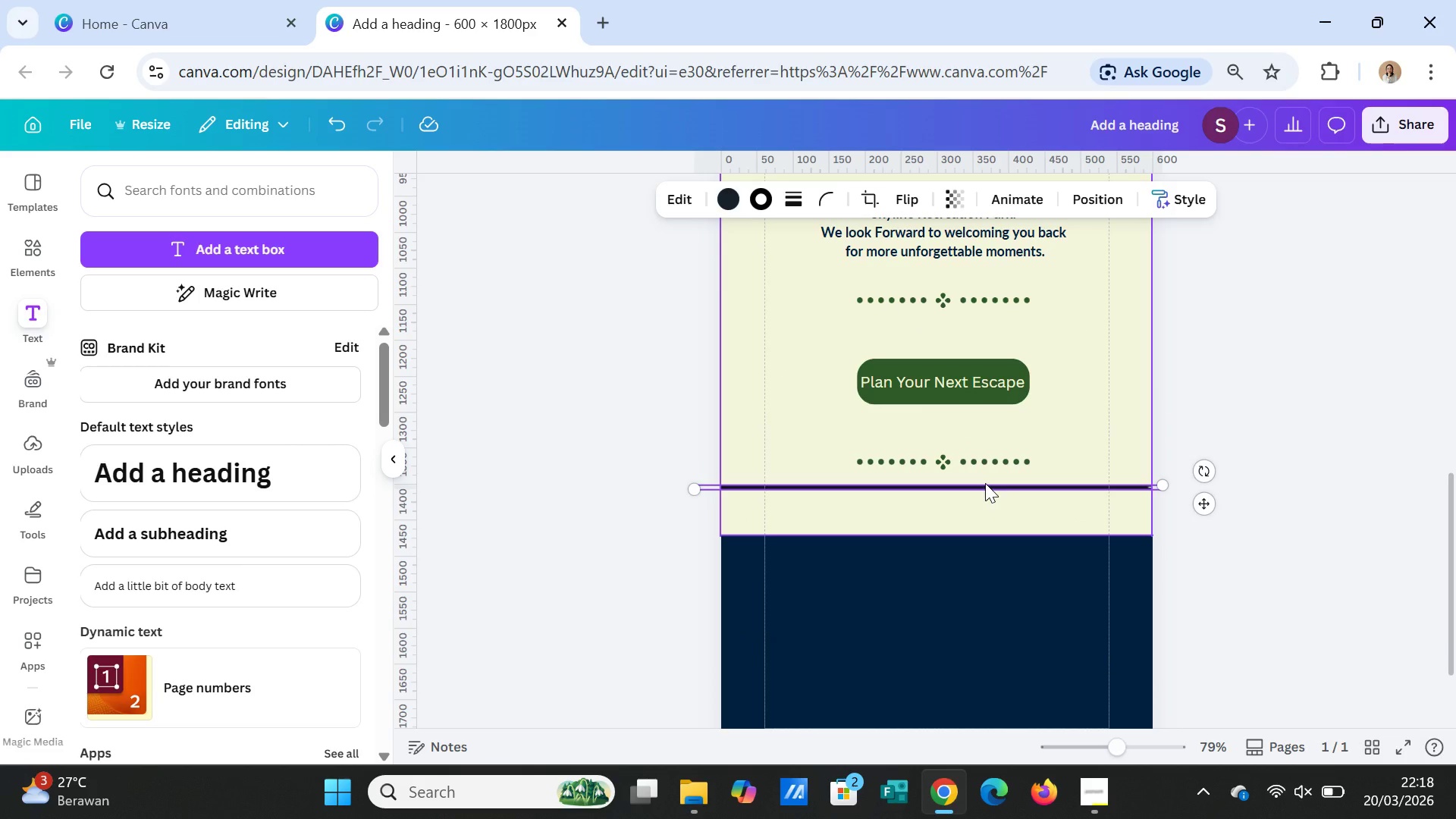 
left_click_drag(start_coordinate=[985, 483], to_coordinate=[978, 466])
 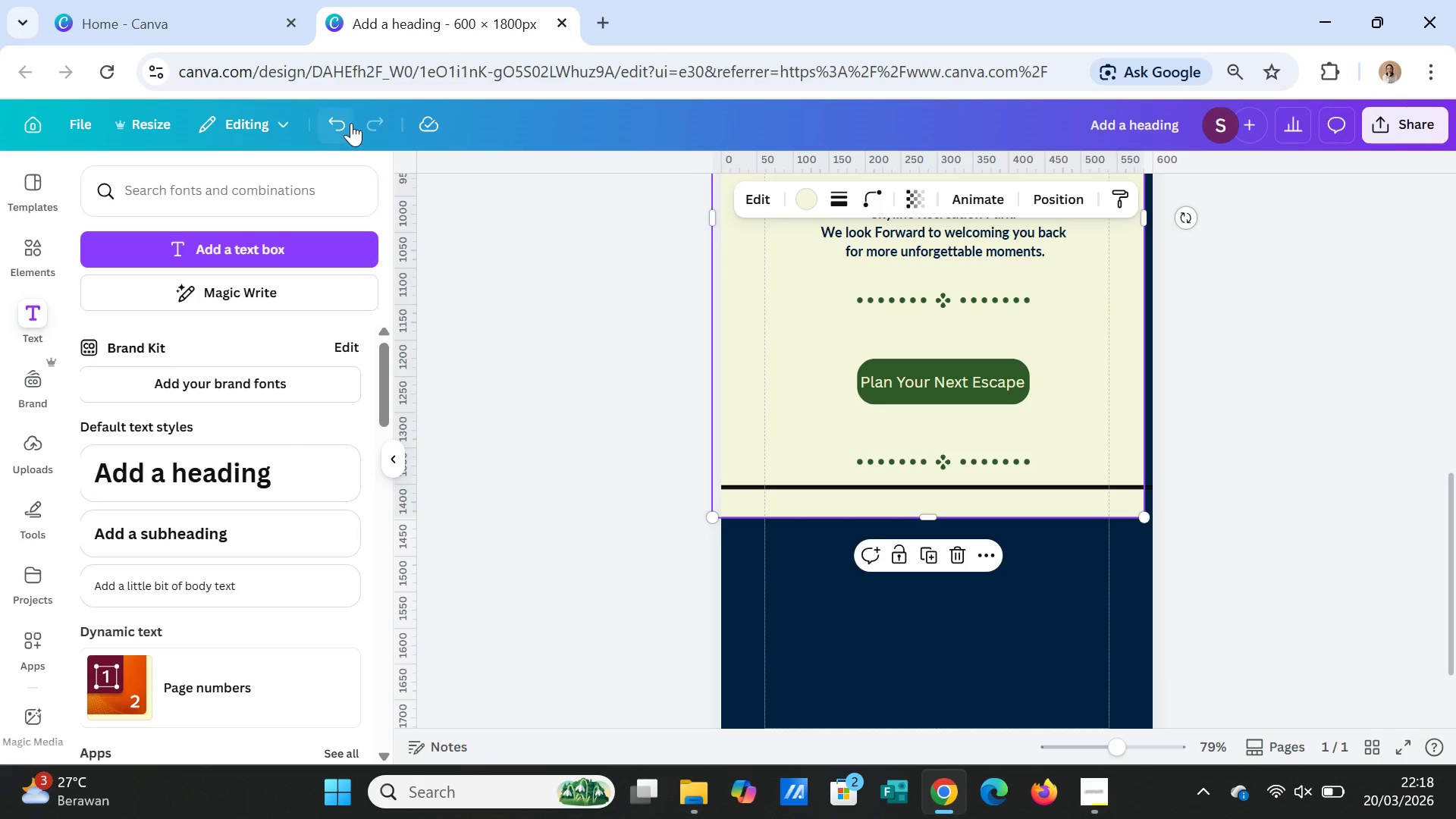 
left_click([341, 121])
 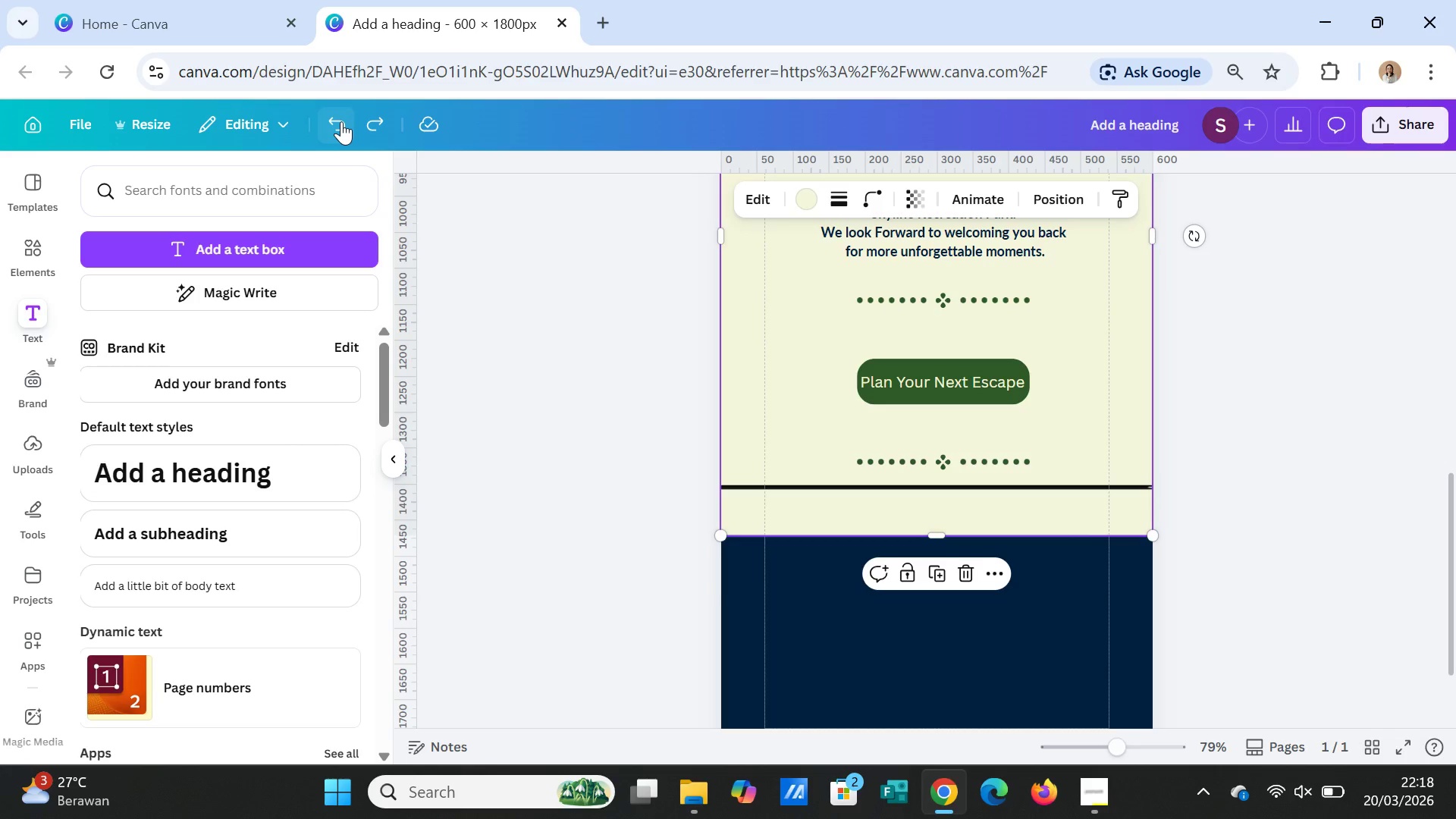 
left_click([341, 121])
 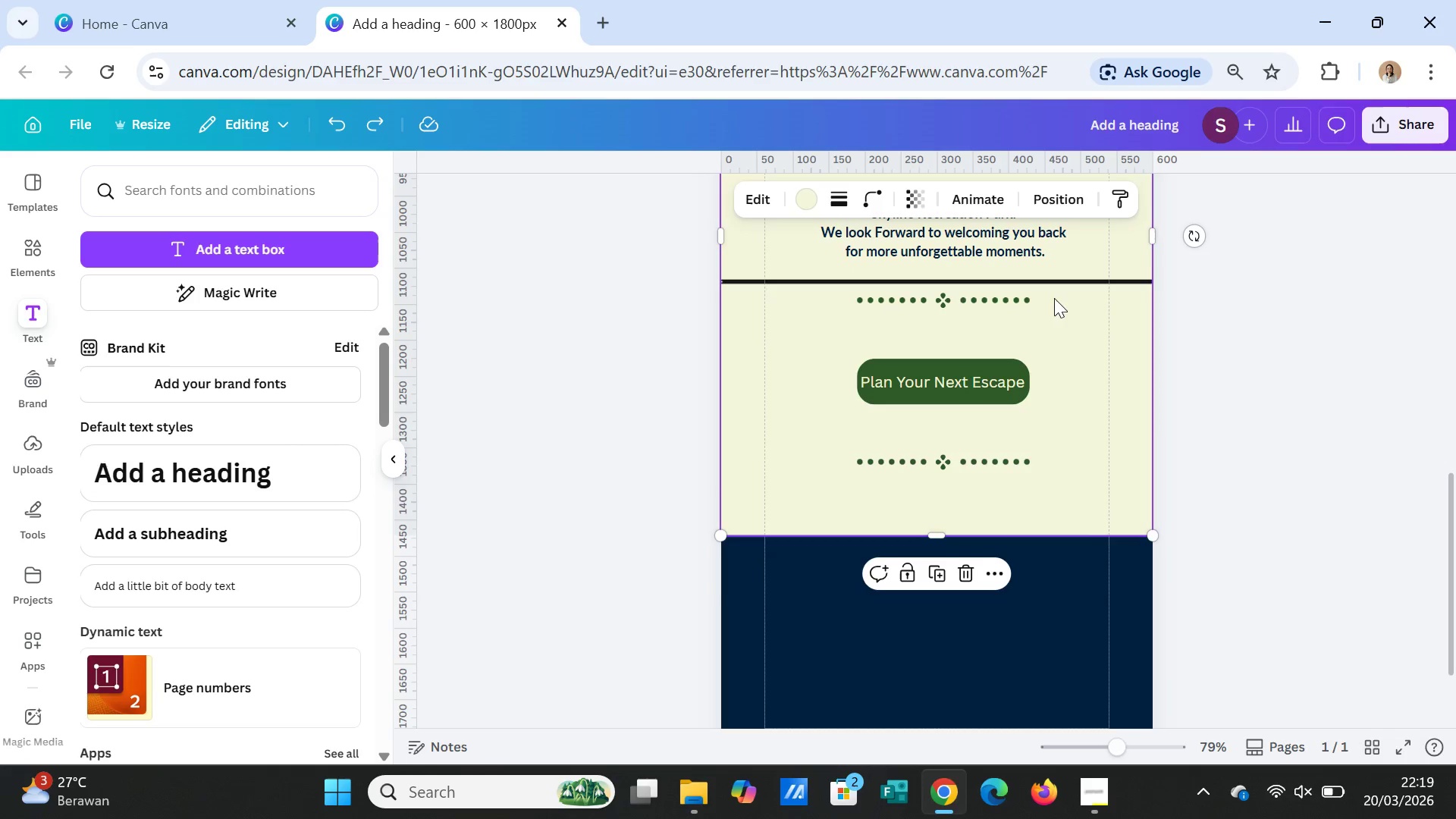 
left_click([1057, 283])
 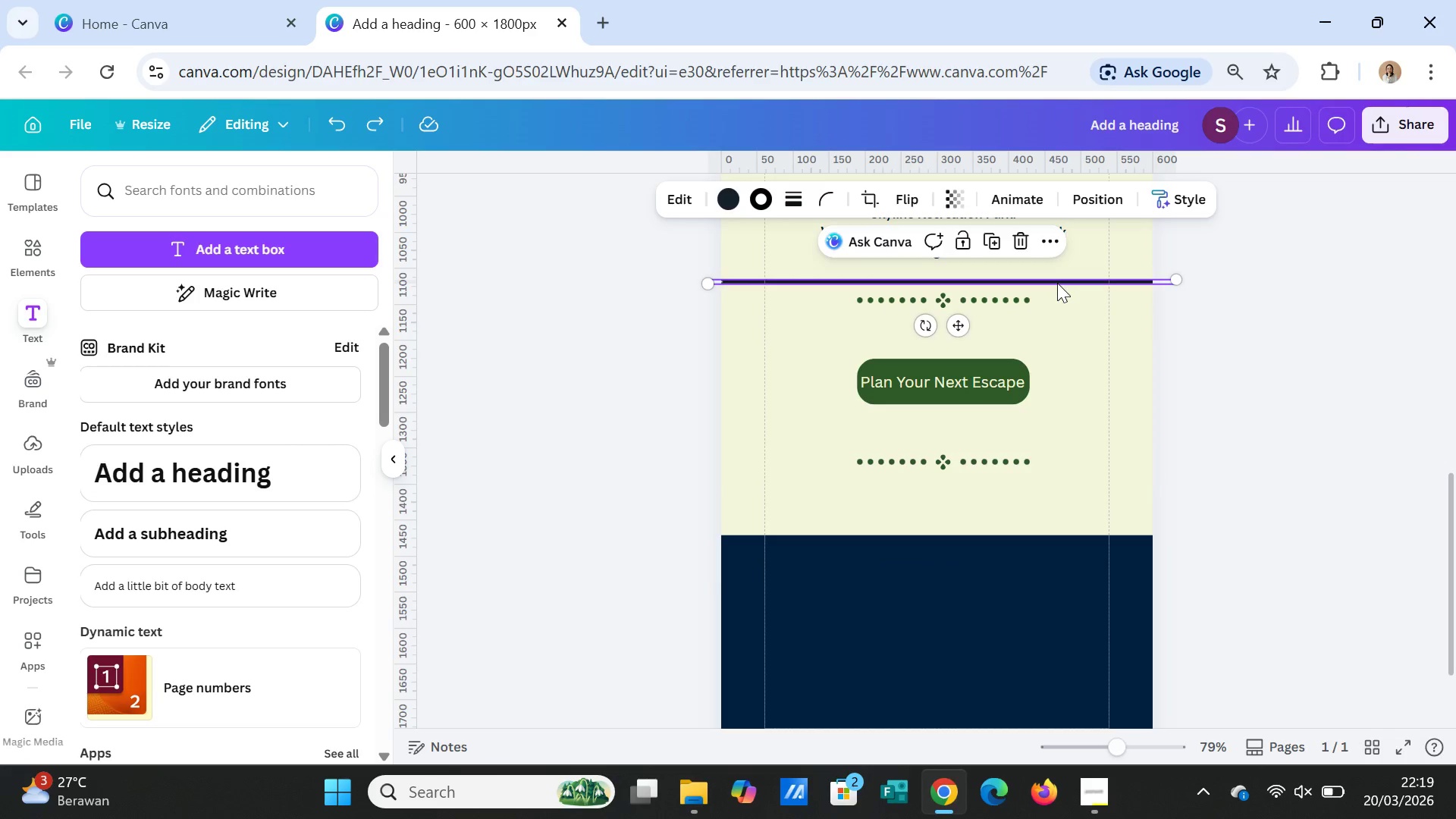 
left_click_drag(start_coordinate=[1057, 283], to_coordinate=[1065, 528])
 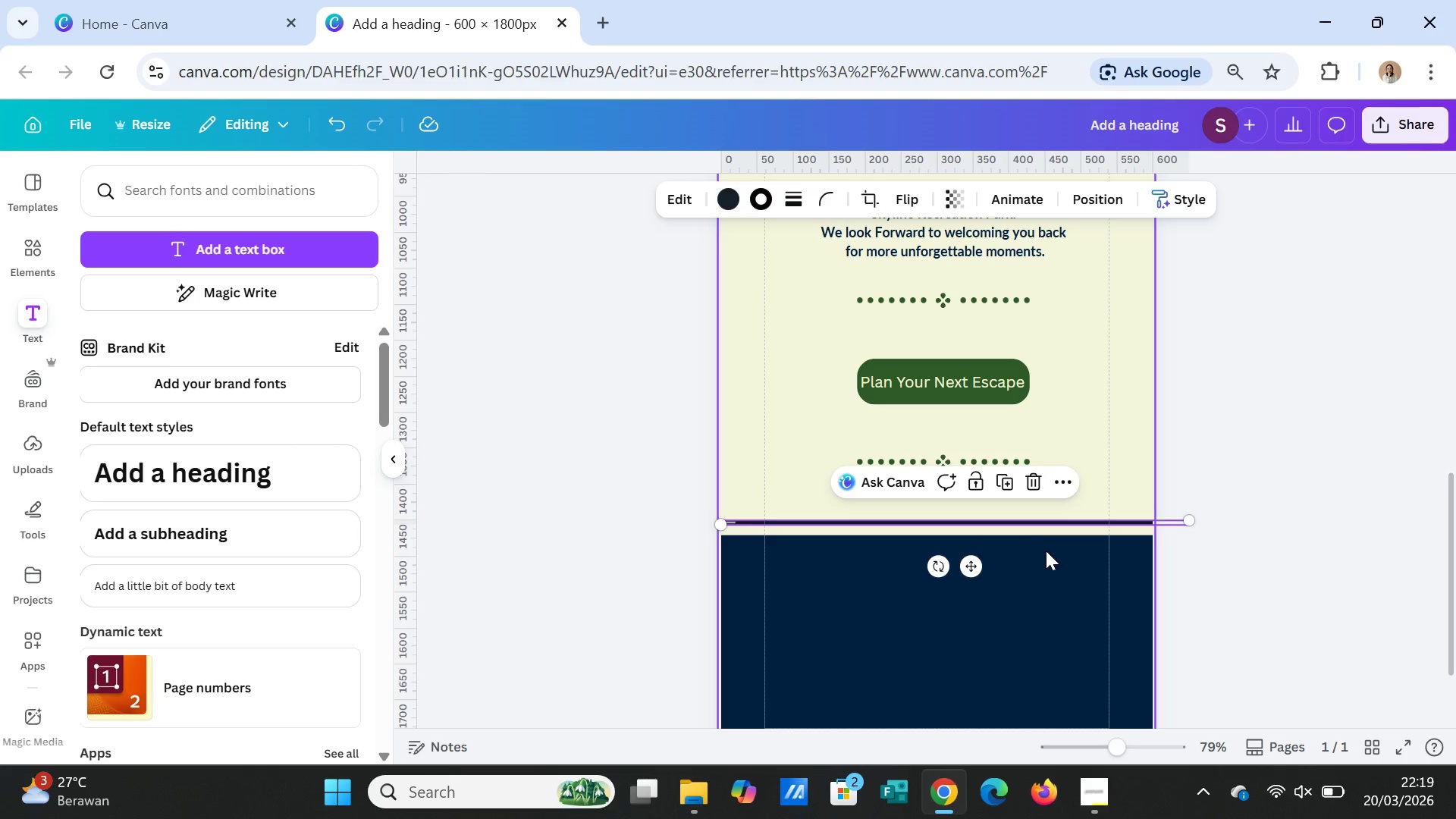 
left_click([1050, 554])
 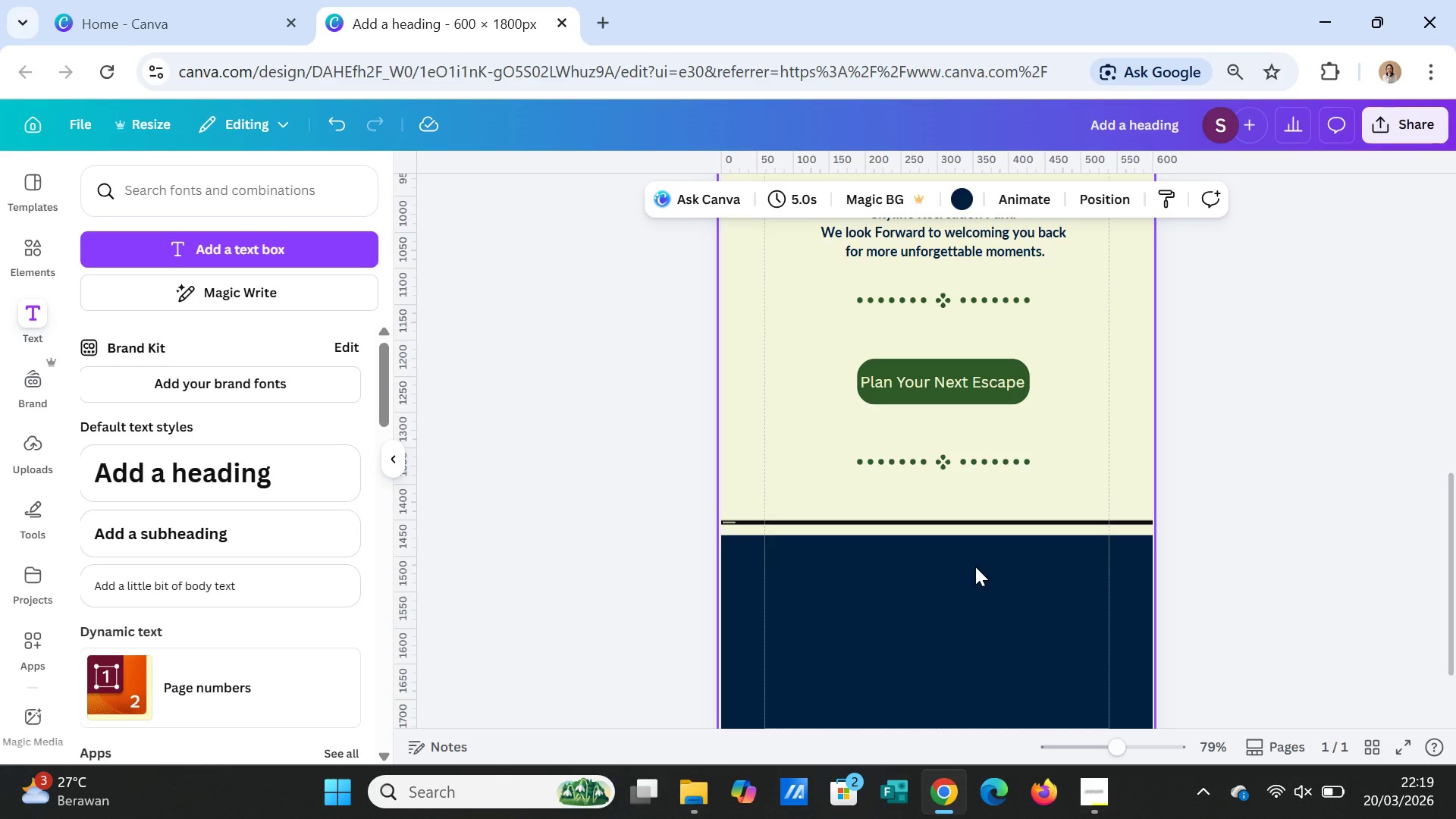 
left_click([975, 566])
 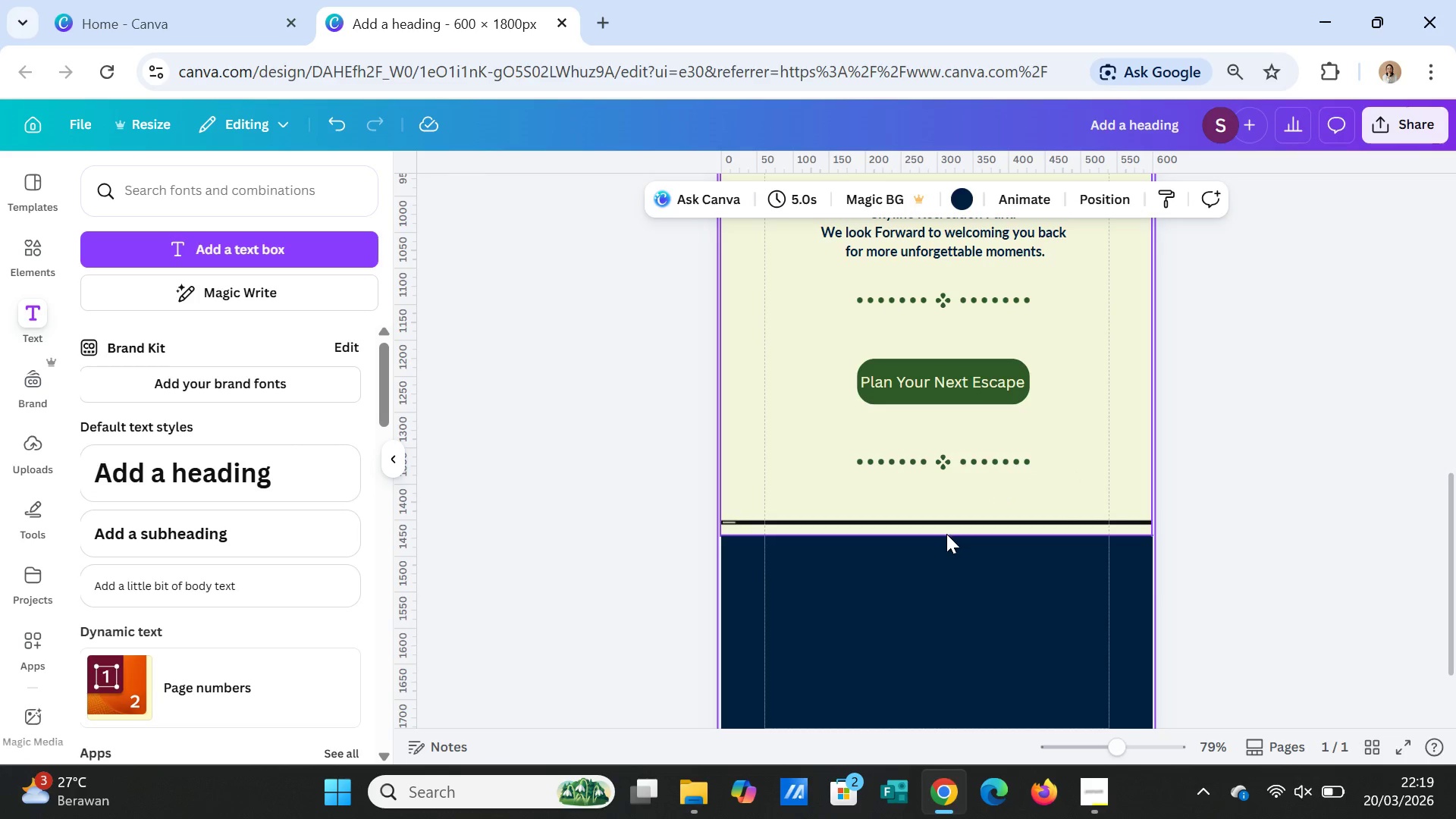 
left_click([1006, 499])
 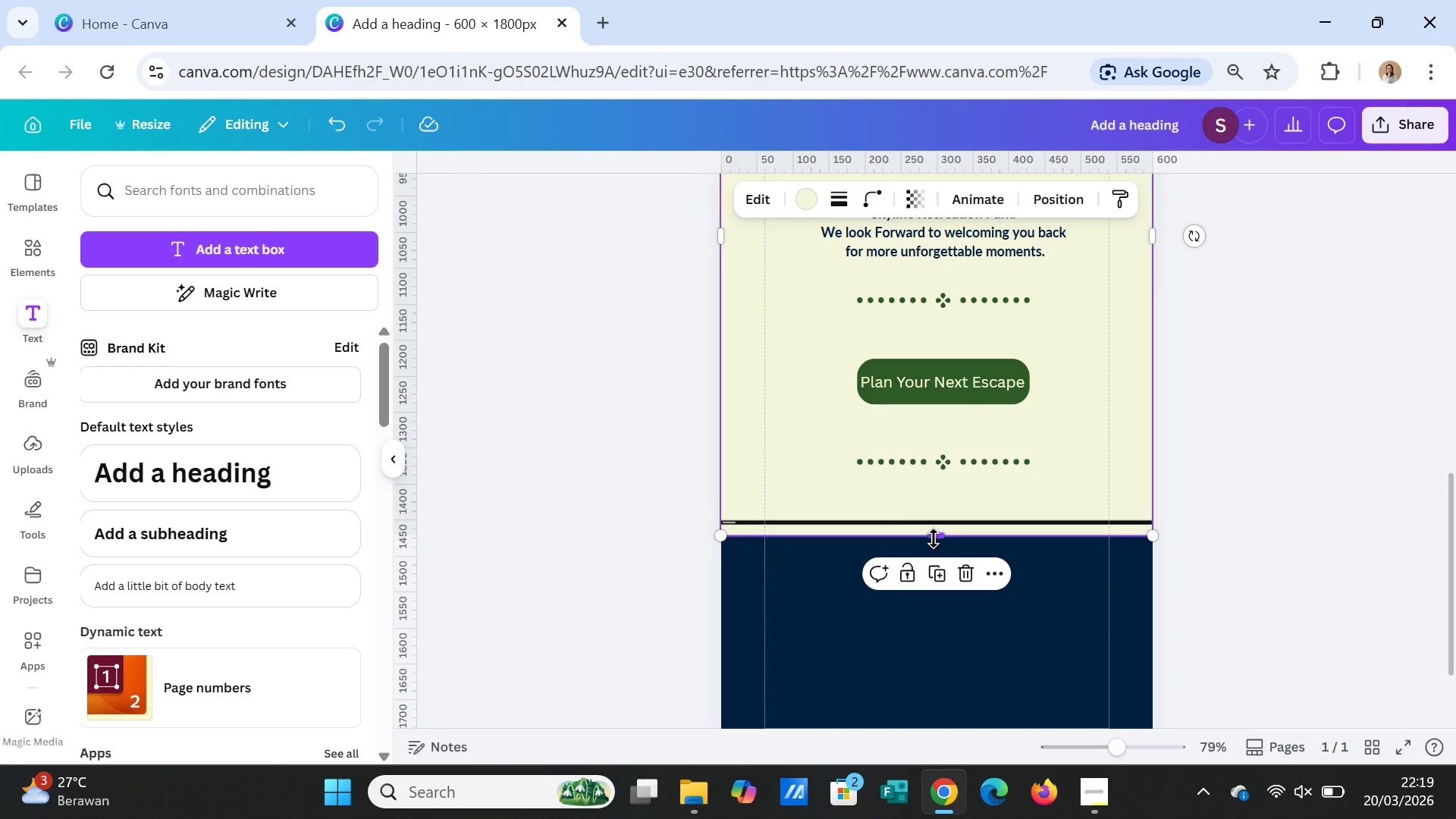 
left_click_drag(start_coordinate=[934, 538], to_coordinate=[935, 533])
 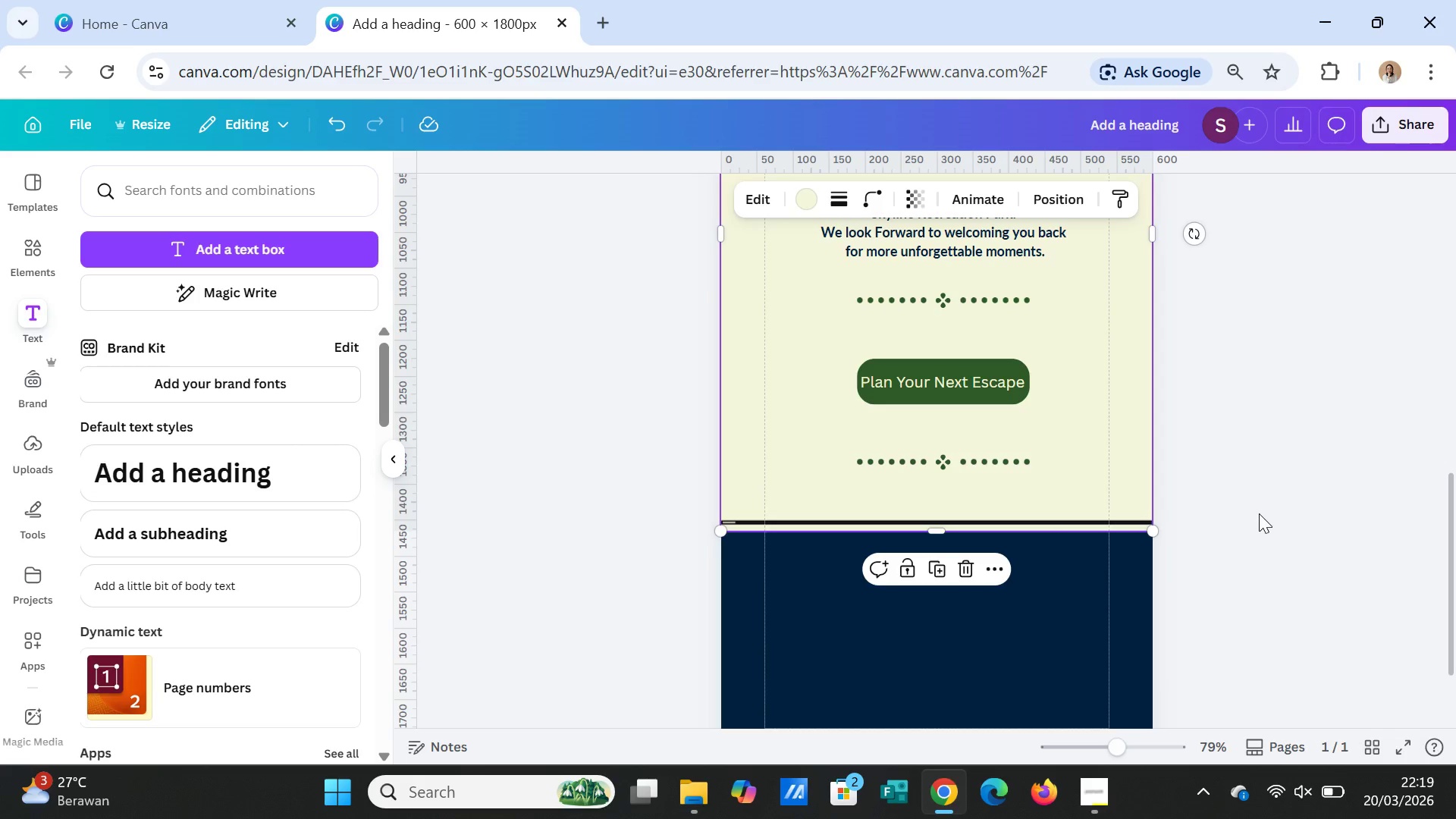 
left_click([1259, 513])
 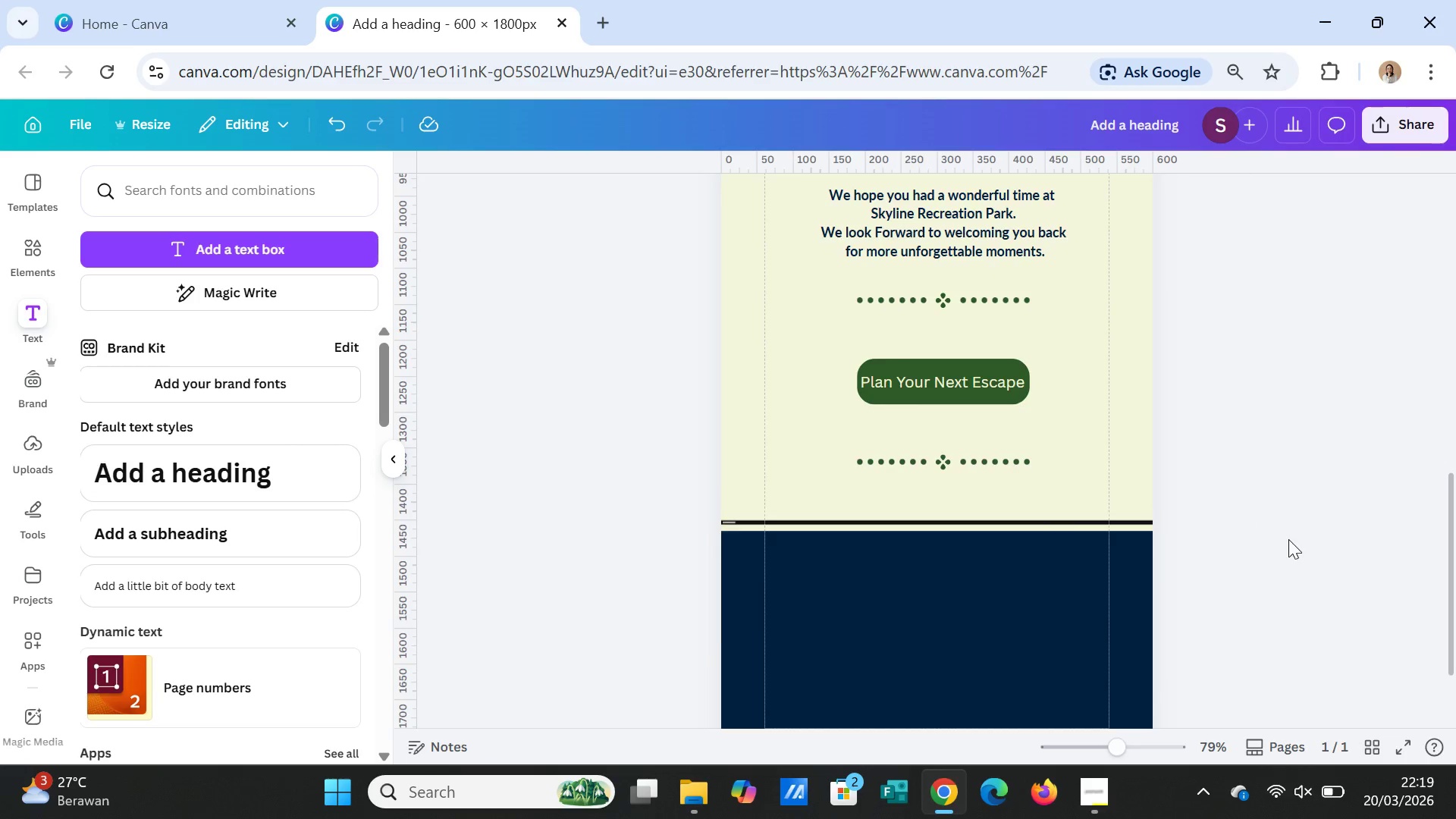 
scroll: coordinate [1288, 539], scroll_direction: up, amount: 2.0
 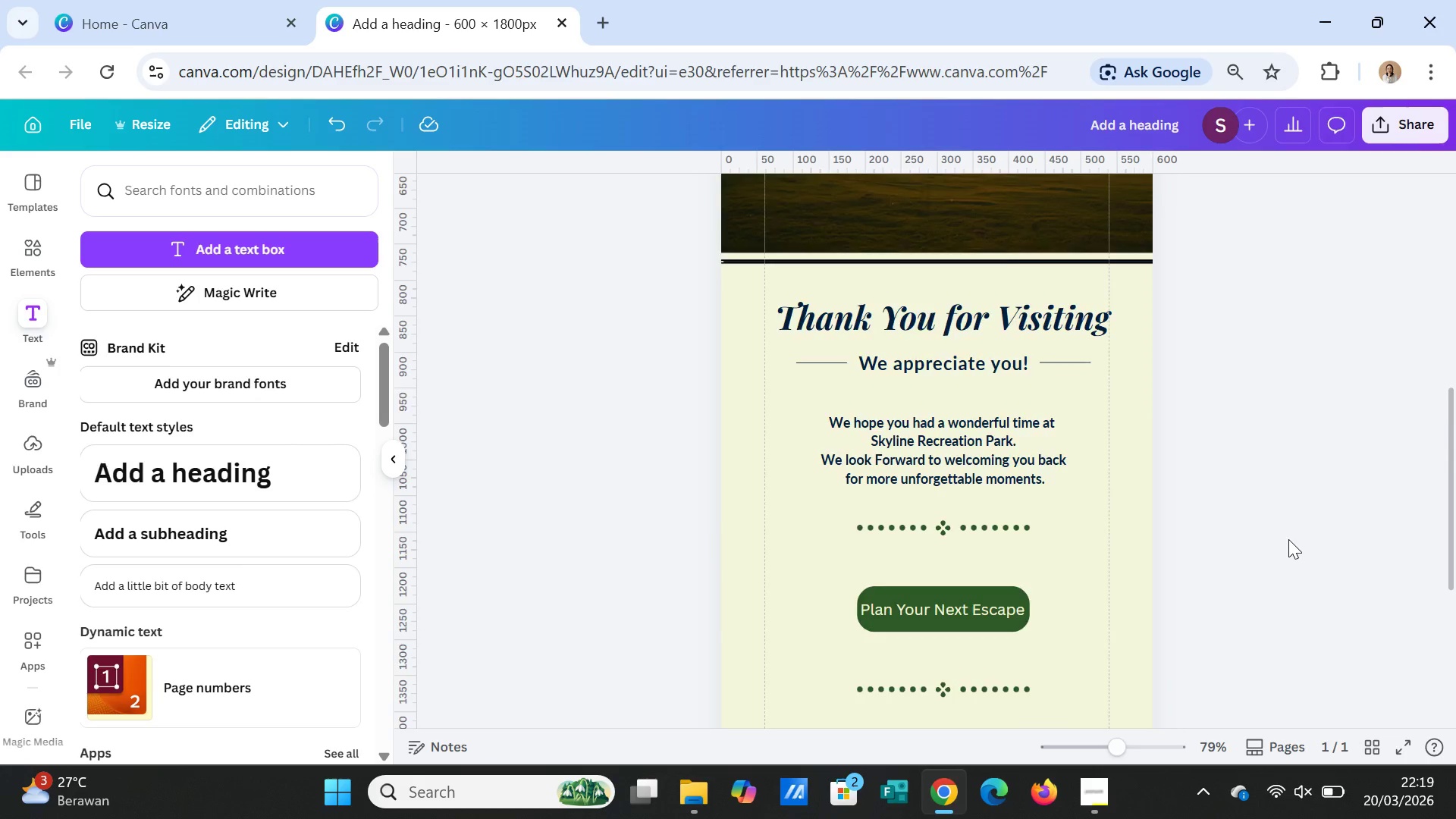 
scroll: coordinate [1288, 539], scroll_direction: down, amount: 2.0
 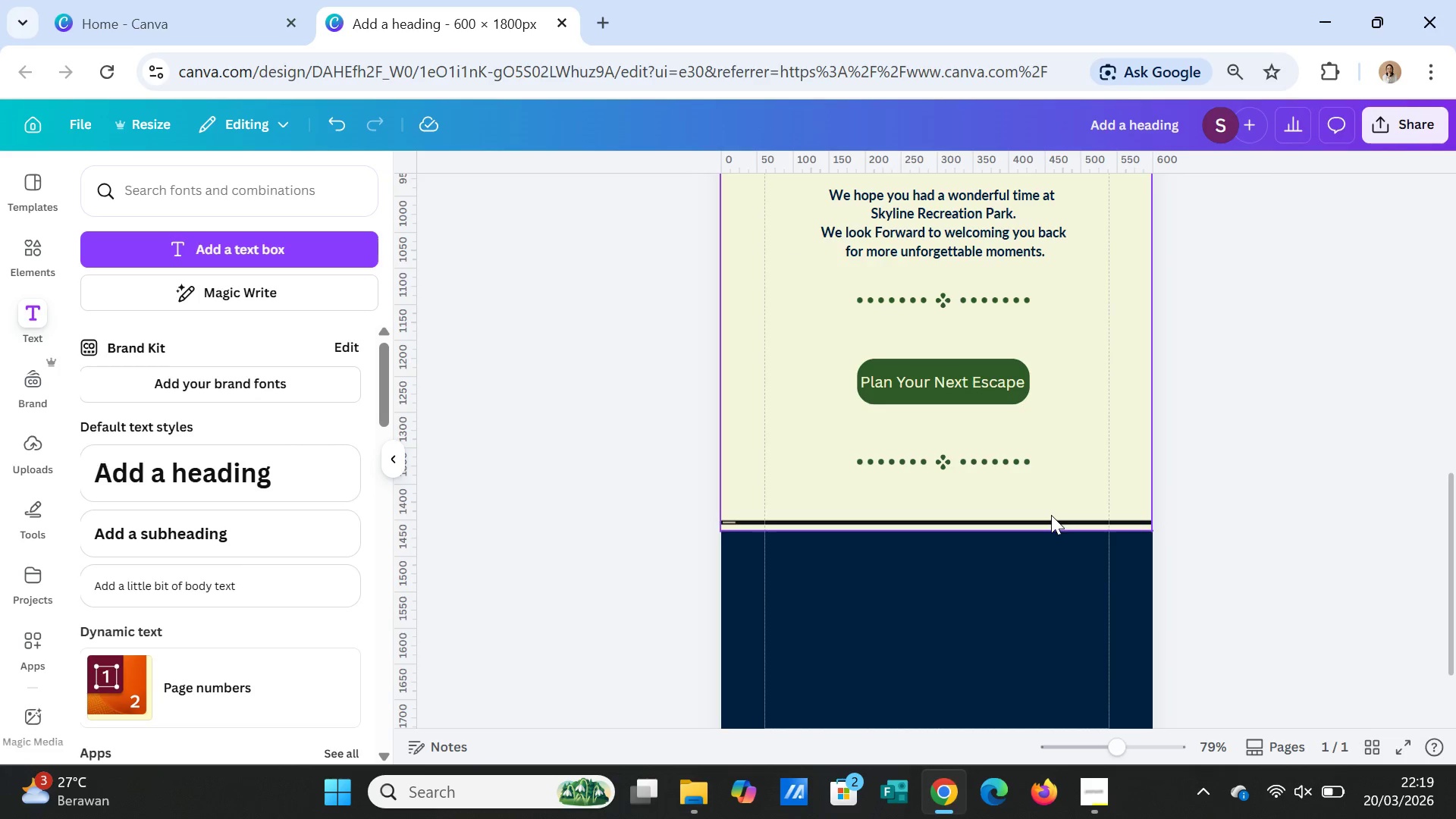 
left_click([1051, 519])
 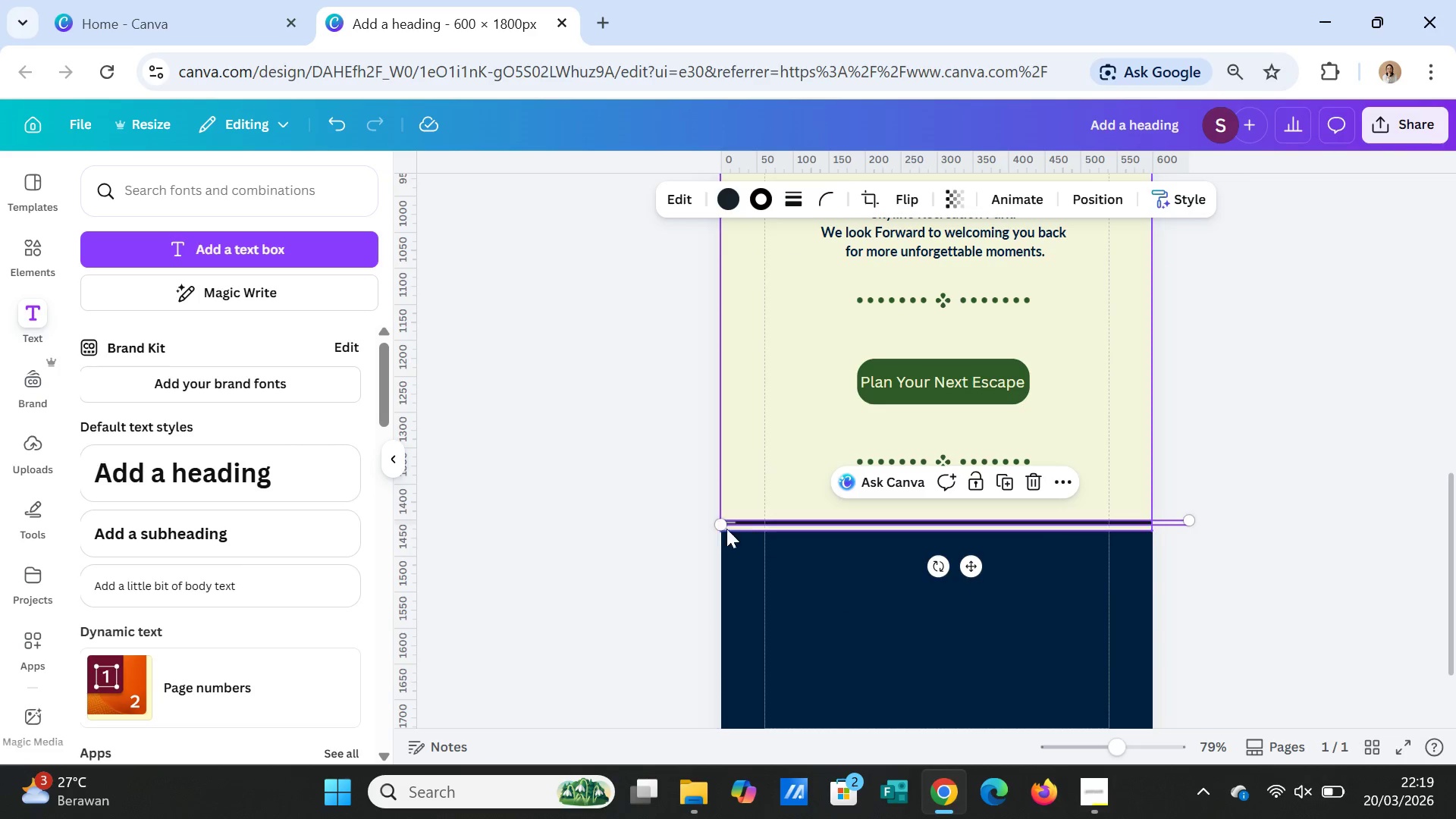 
left_click_drag(start_coordinate=[721, 522], to_coordinate=[712, 519])
 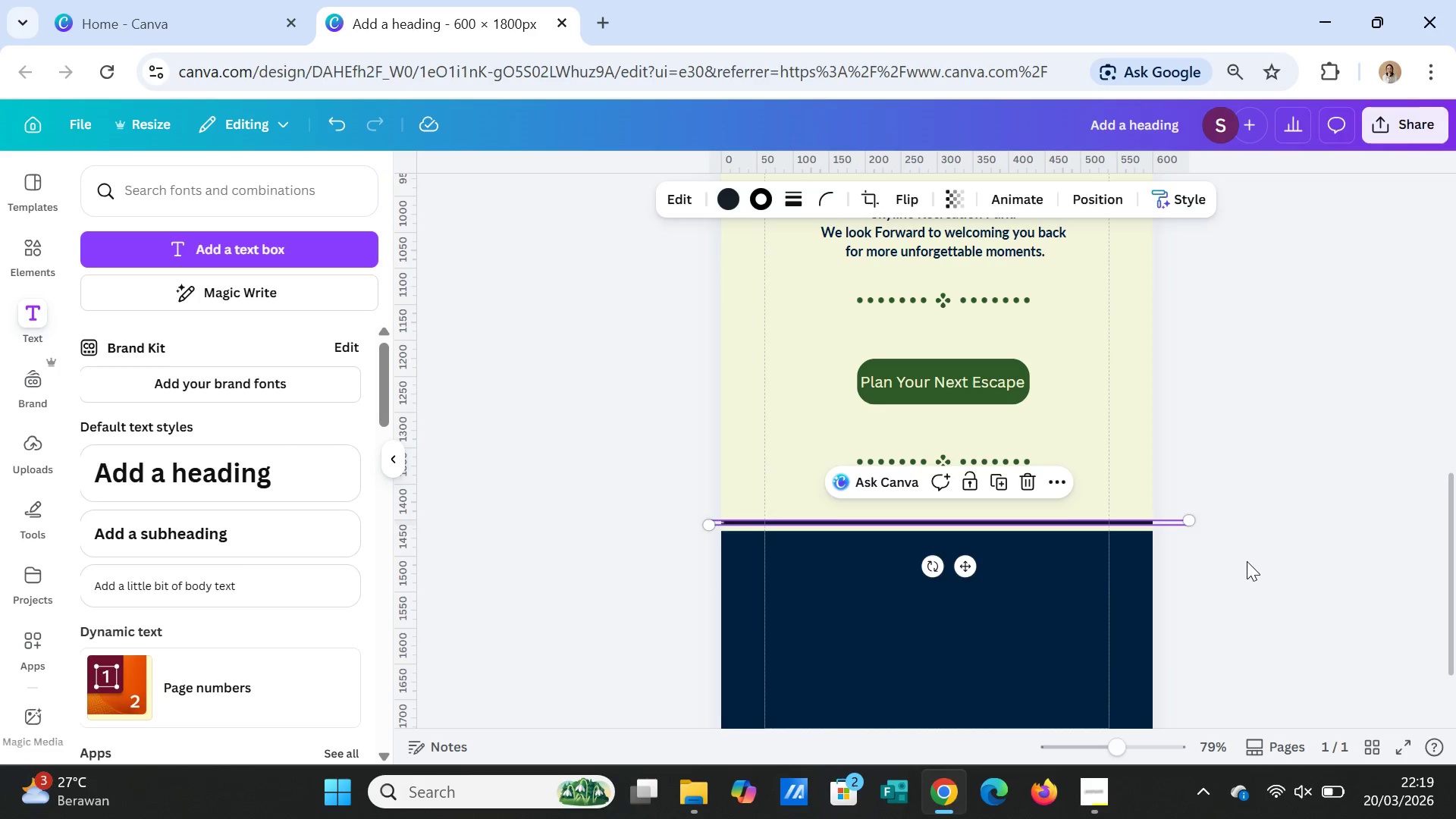 
left_click([1247, 561])
 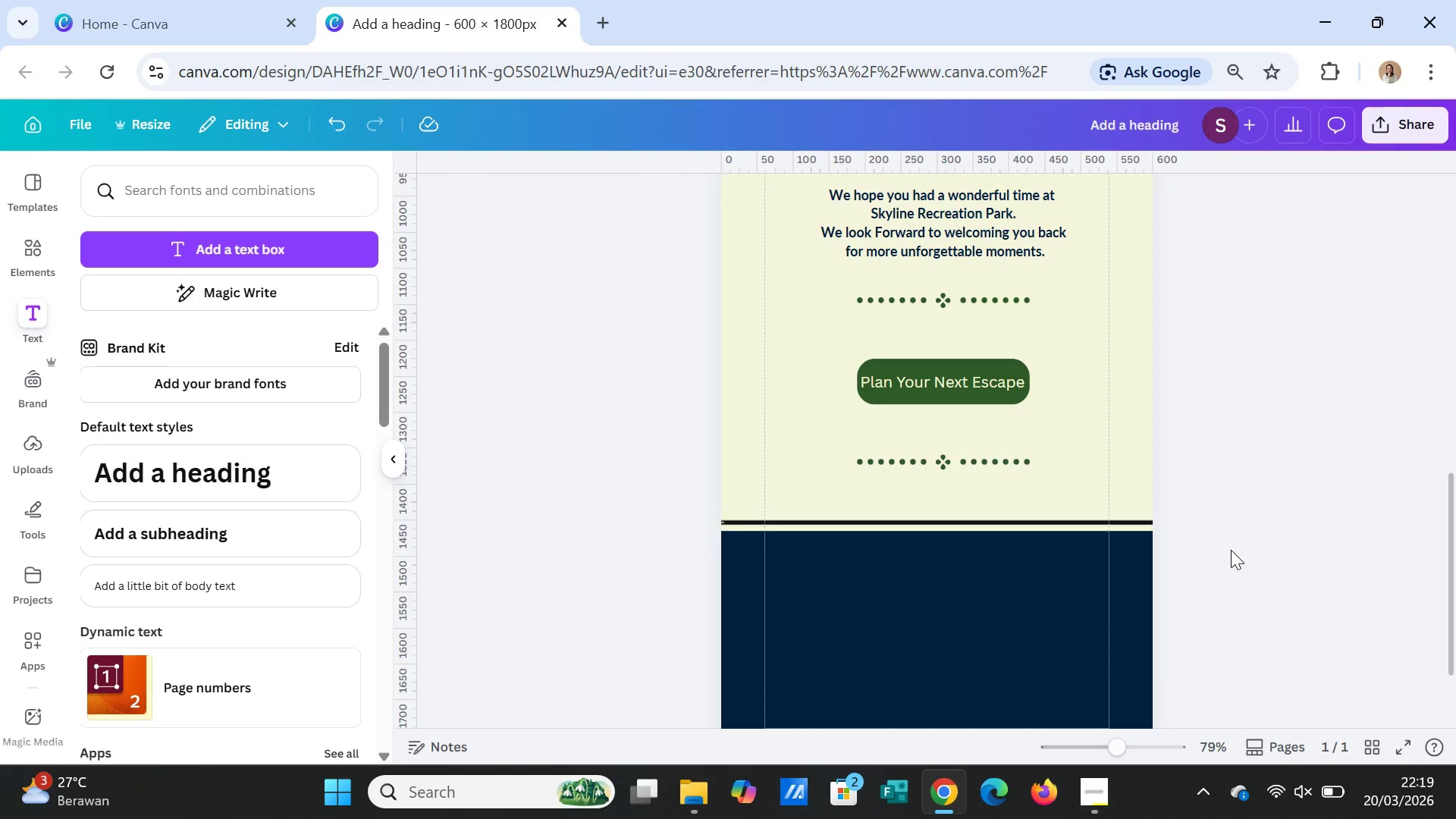 
scroll: coordinate [1231, 550], scroll_direction: up, amount: 3.0
 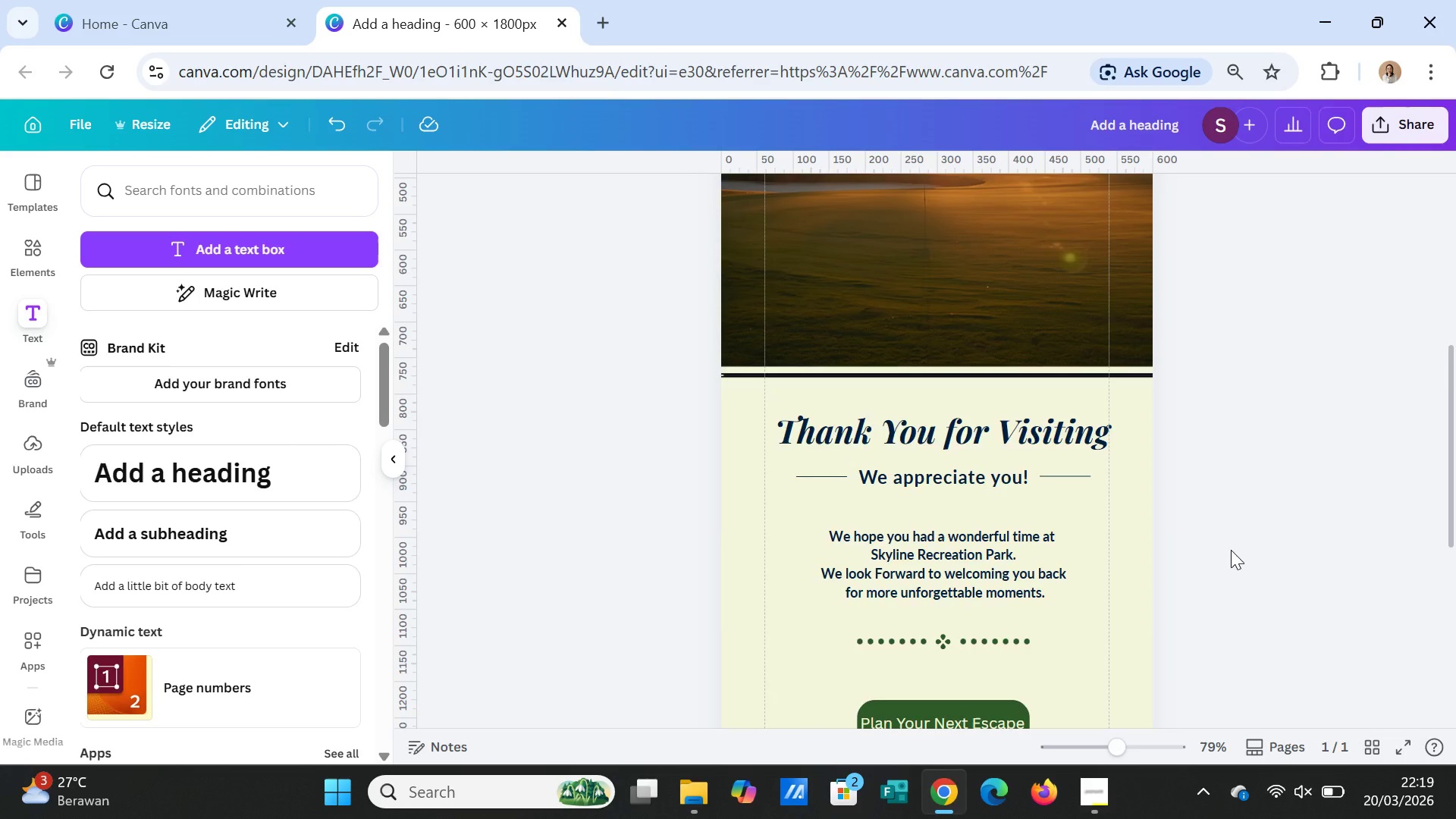 
scroll: coordinate [1231, 550], scroll_direction: down, amount: 3.0
 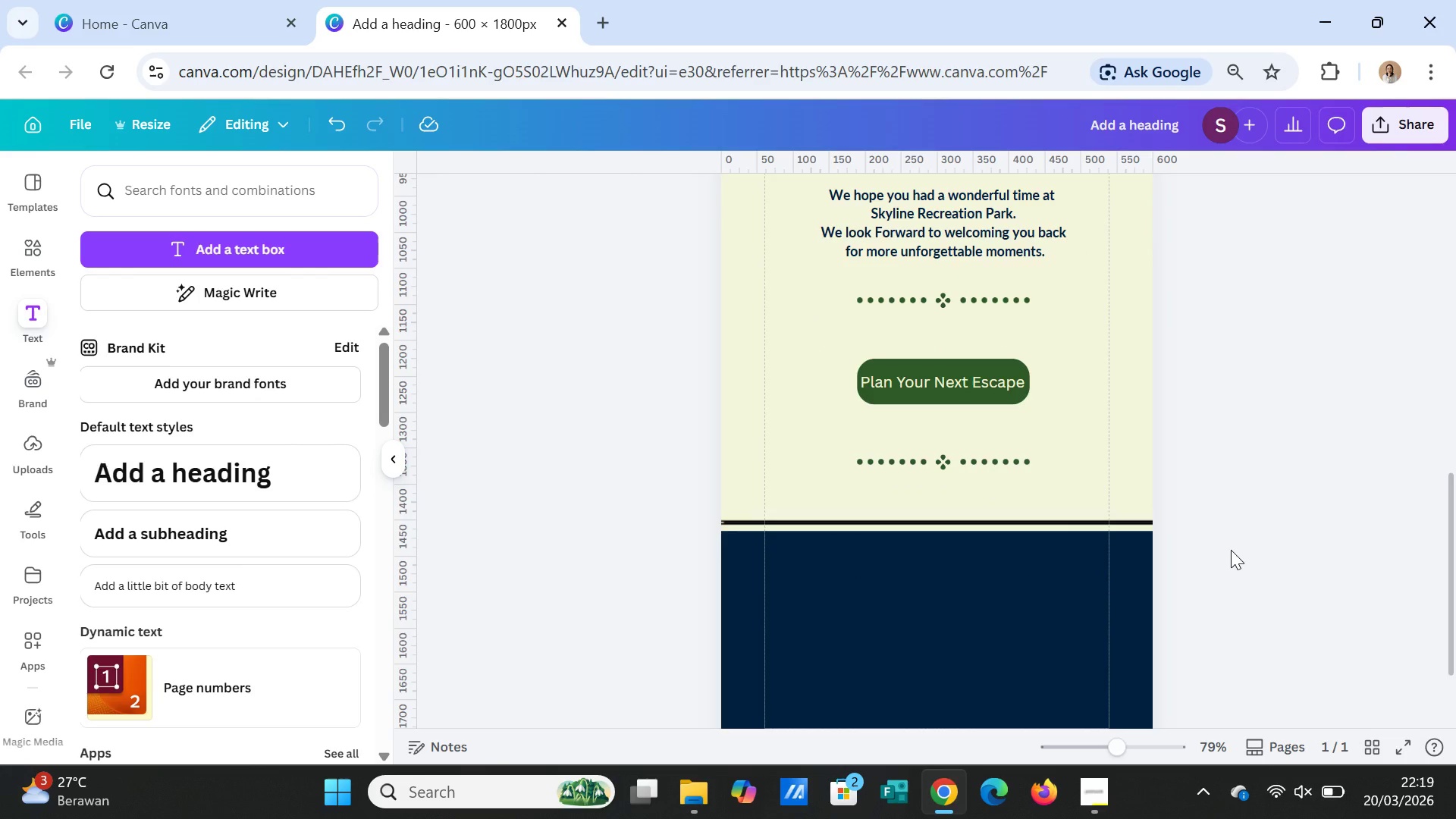 
left_click([1231, 550])
 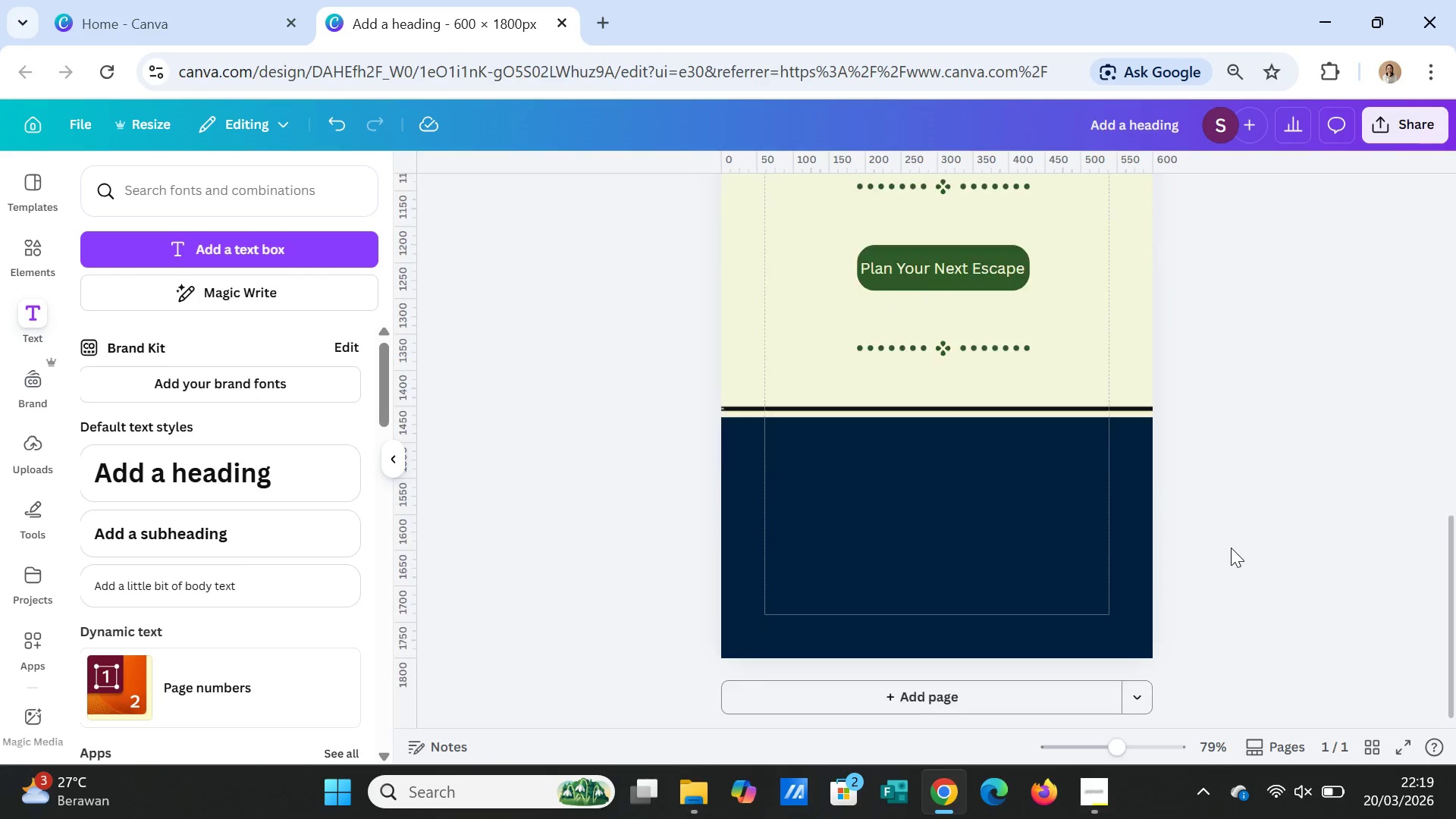 
scroll: coordinate [1231, 548], scroll_direction: down, amount: 1.0
 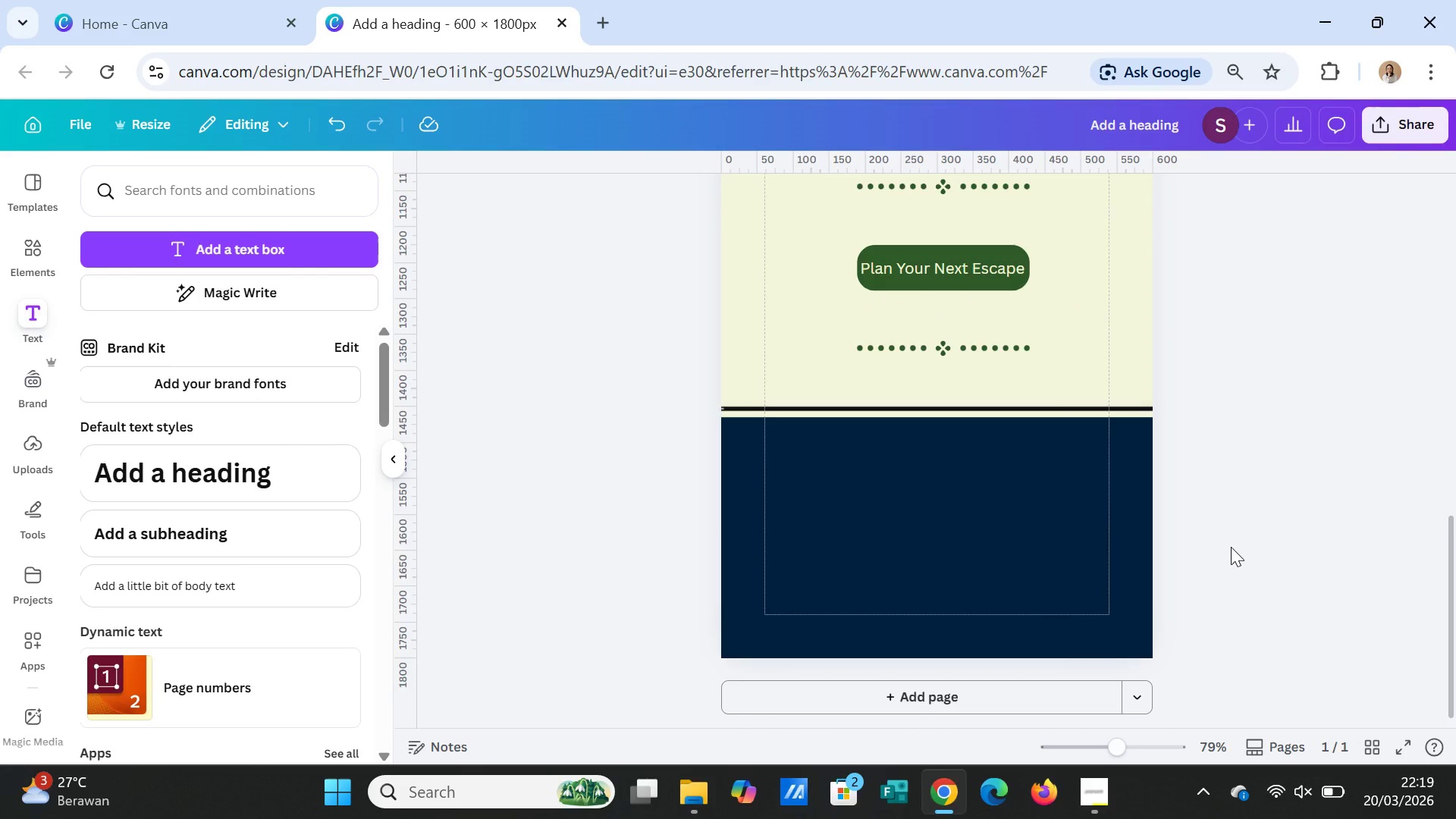 
scroll: coordinate [1254, 530], scroll_direction: up, amount: 8.0
 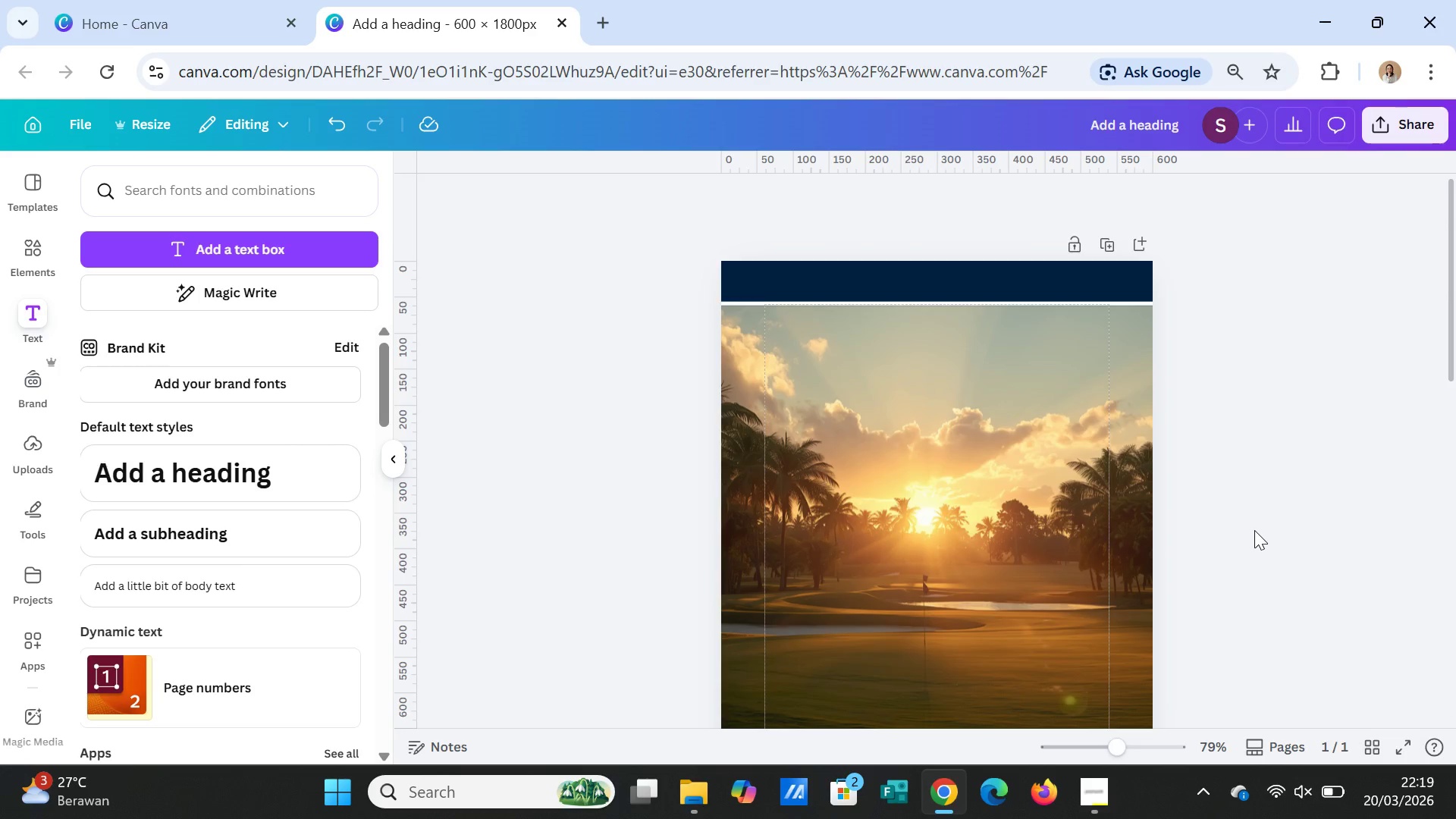 
scroll: coordinate [1140, 646], scroll_direction: down, amount: 8.0
 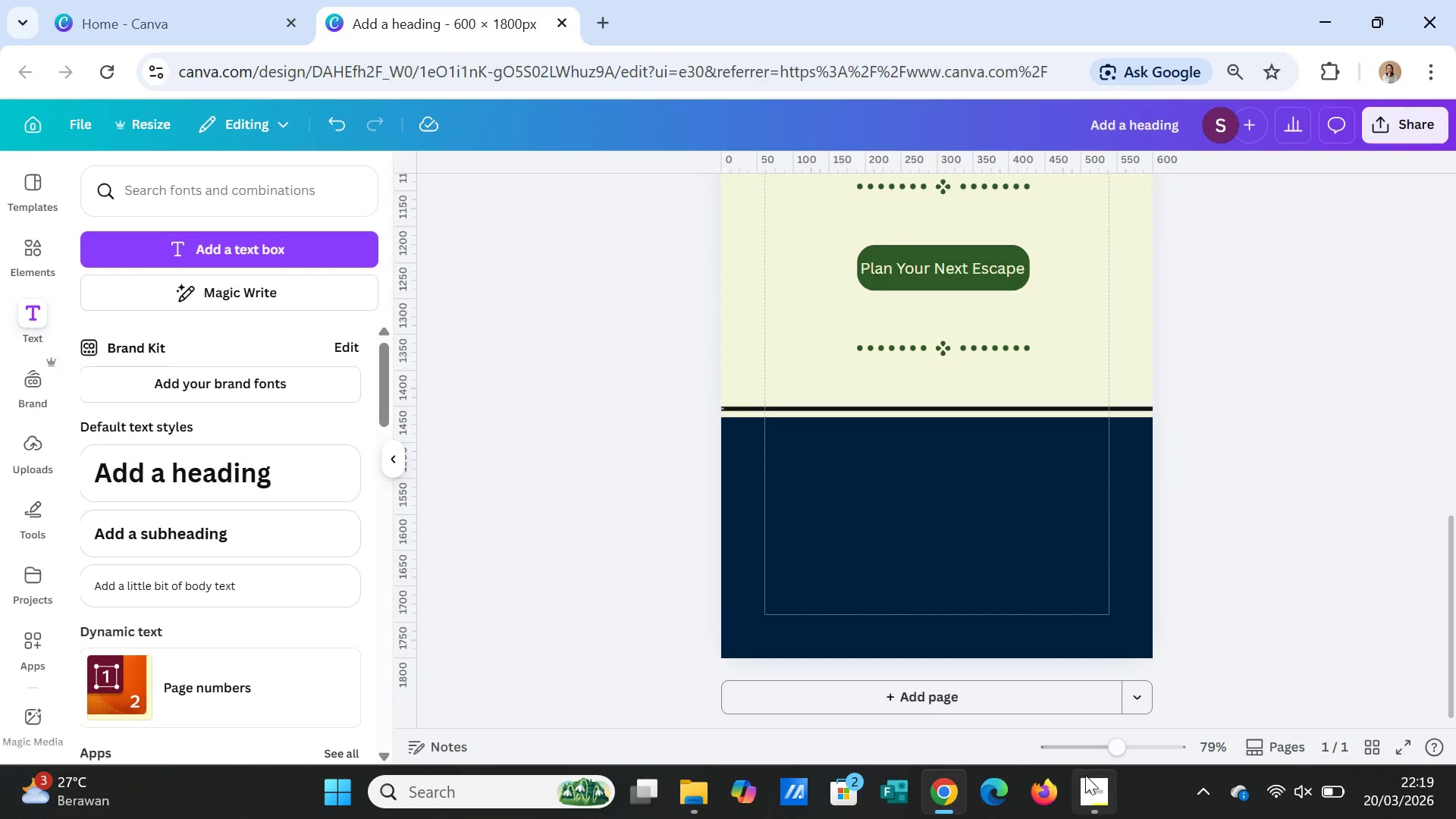 
left_click([1092, 783])